 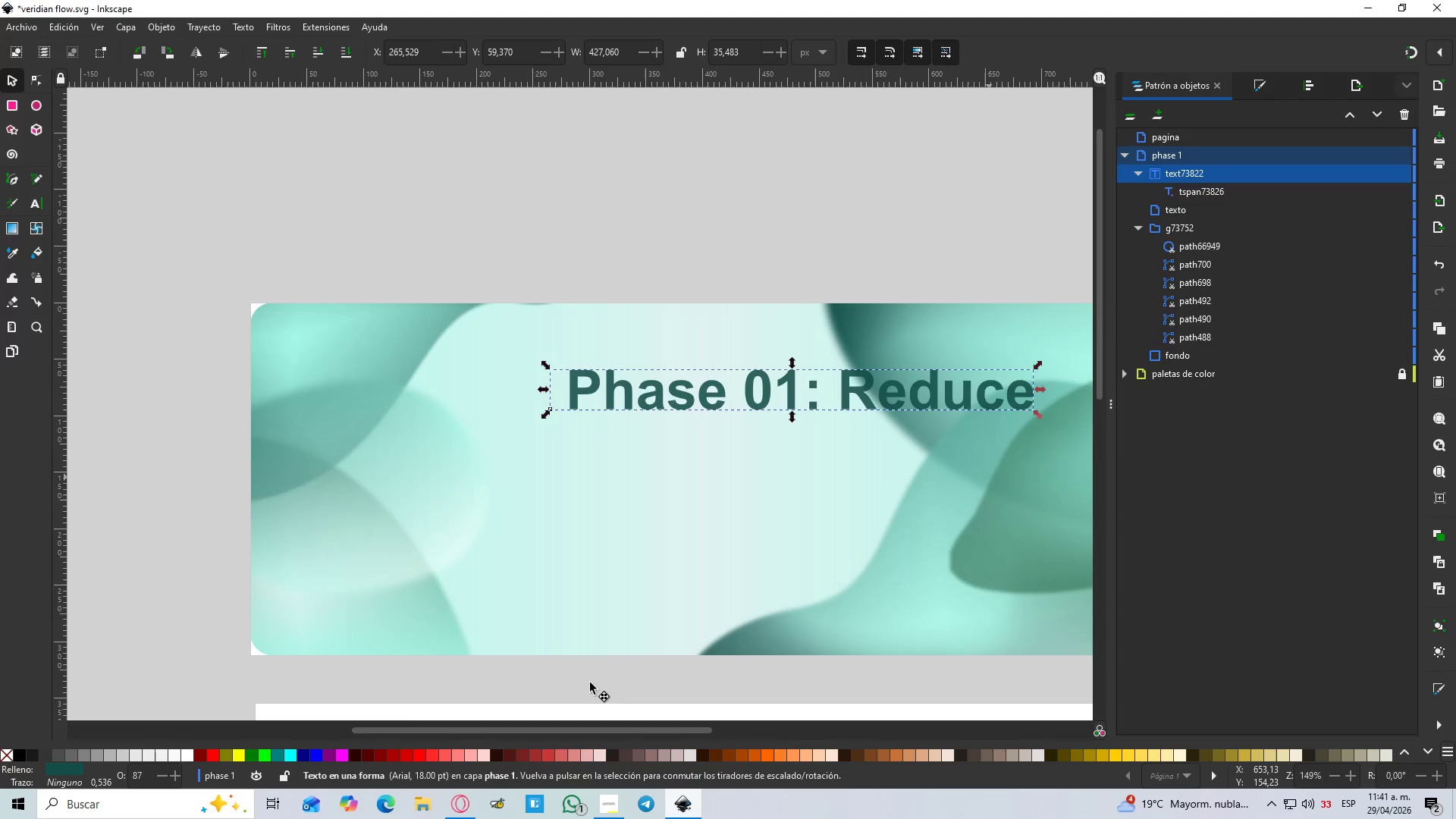 
hold_key(key=ControlLeft, duration=0.38)
scroll: coordinate [601, 334], scroll_direction: down, amount: 2.0
 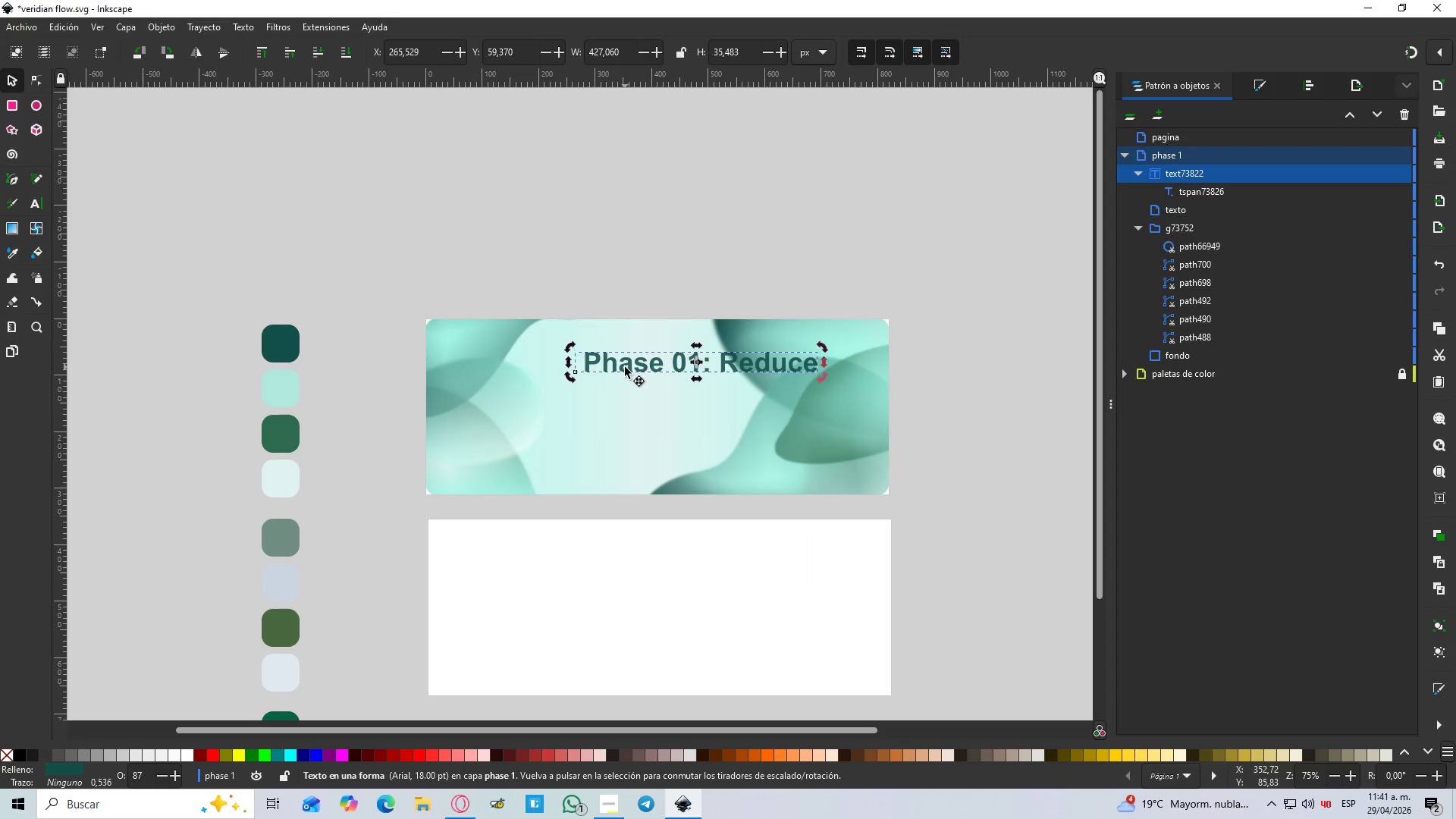 
double_click([625, 367])
 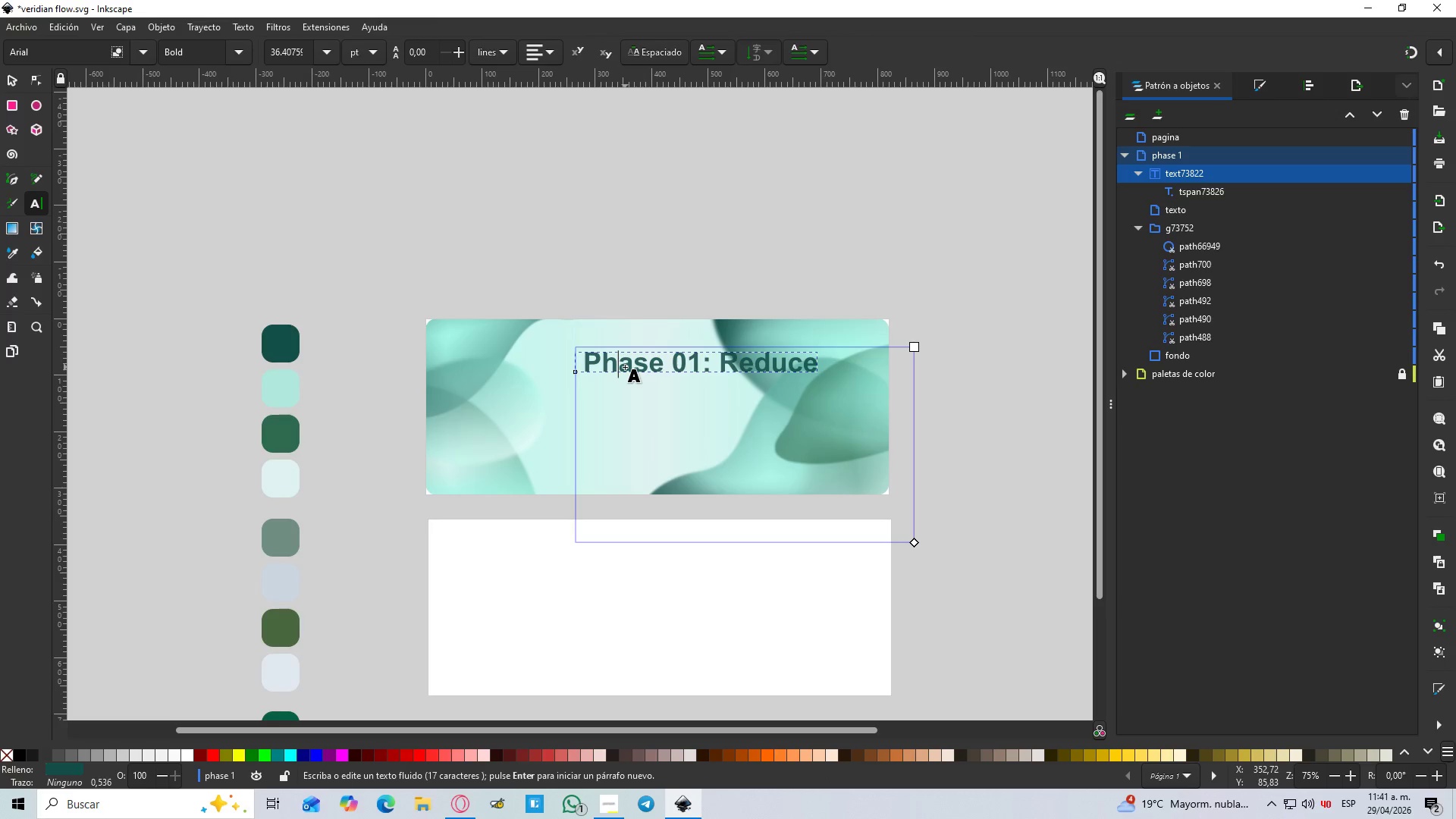 
triple_click([625, 367])
 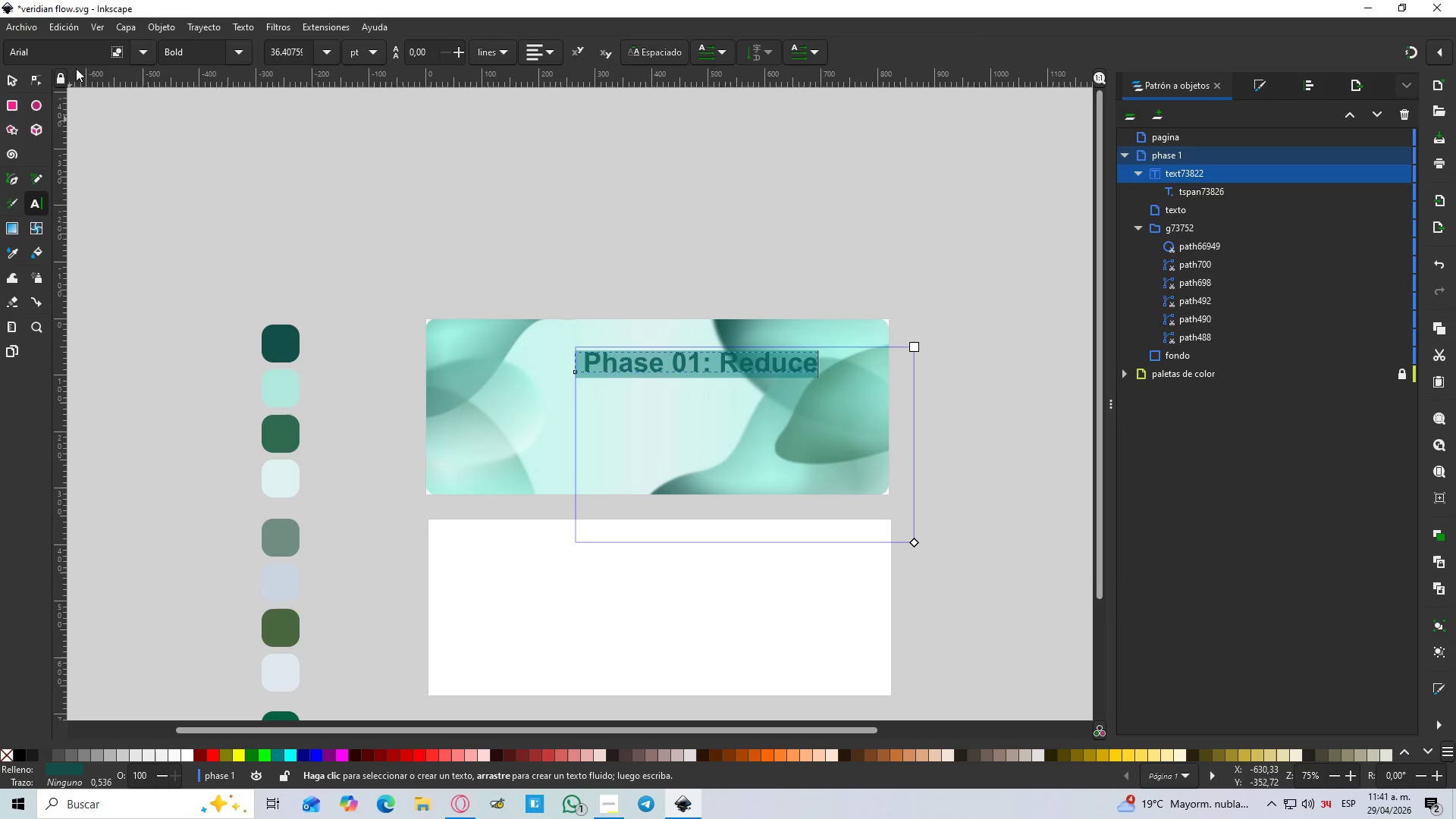 
left_click([65, 54])
 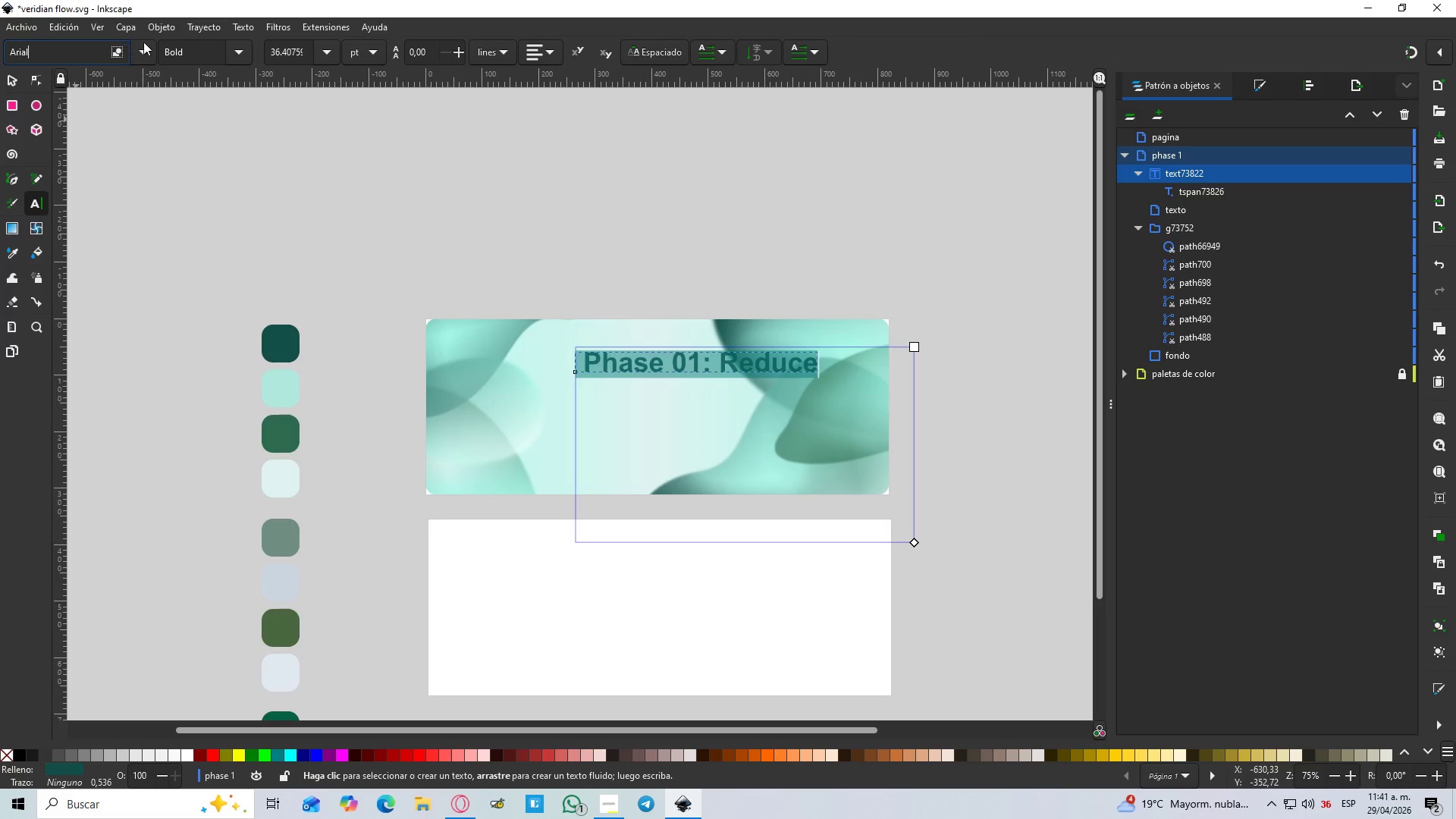 
left_click([146, 43])
 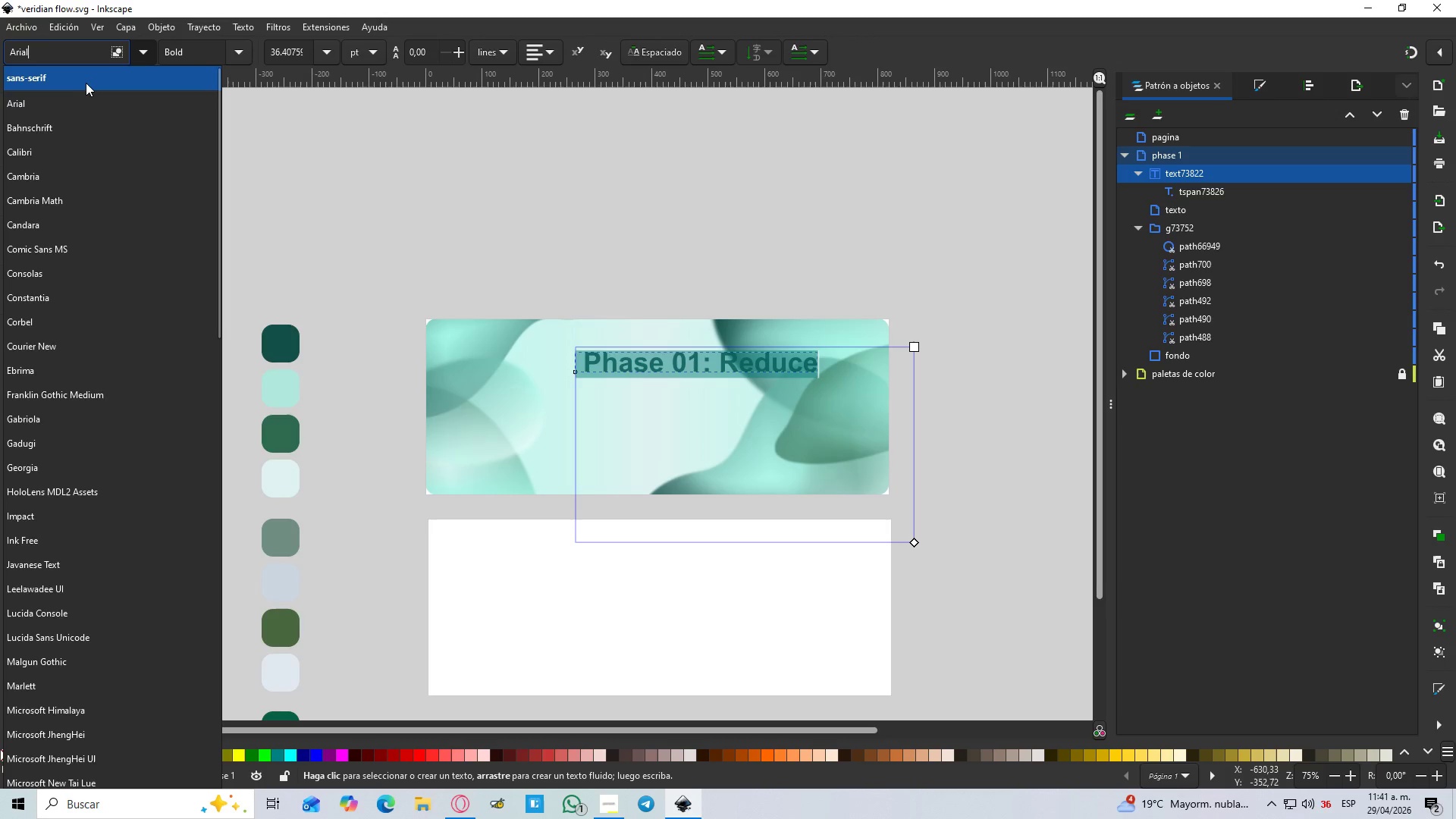 
left_click([85, 81])
 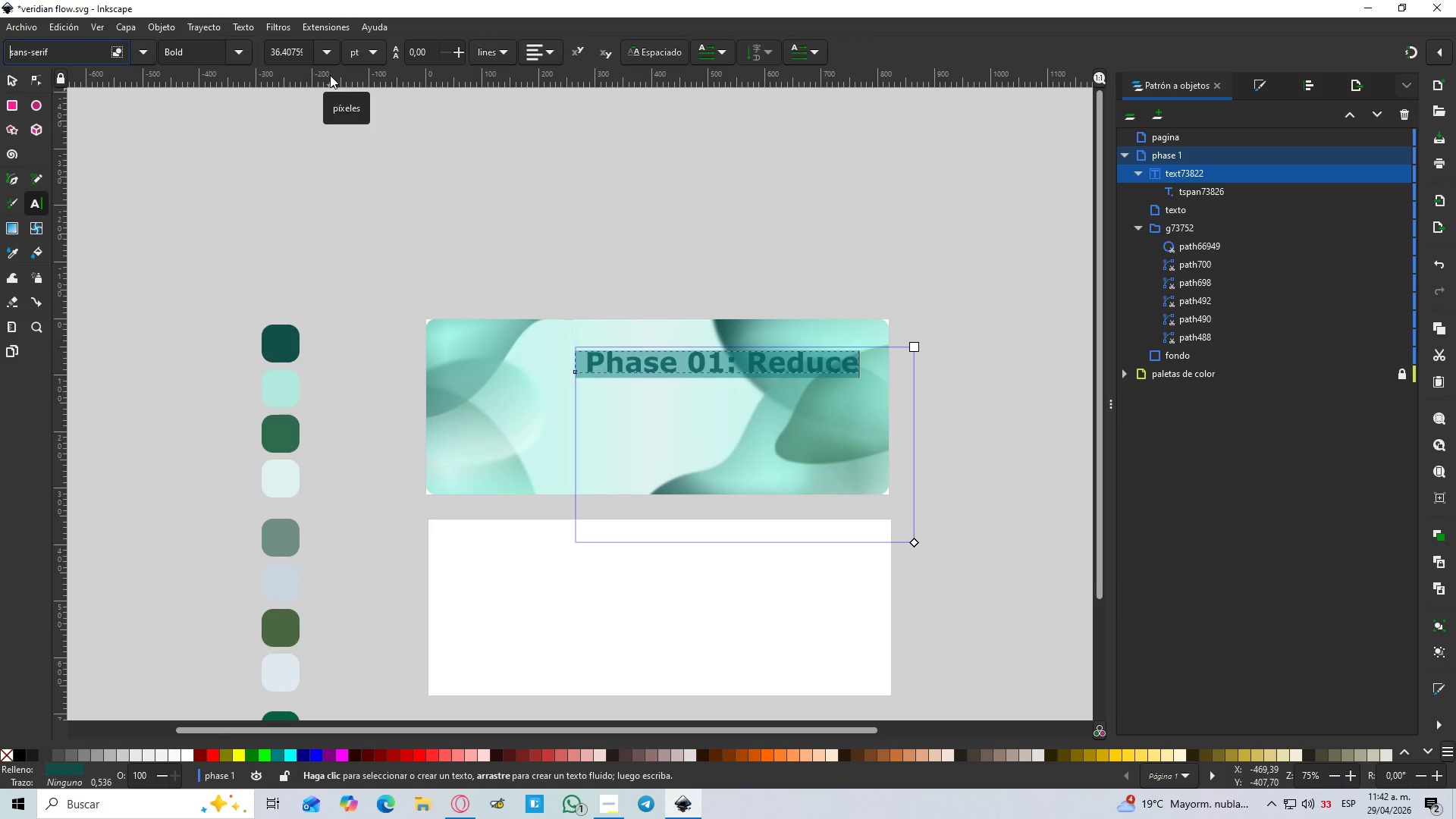 
left_click([142, 54])
 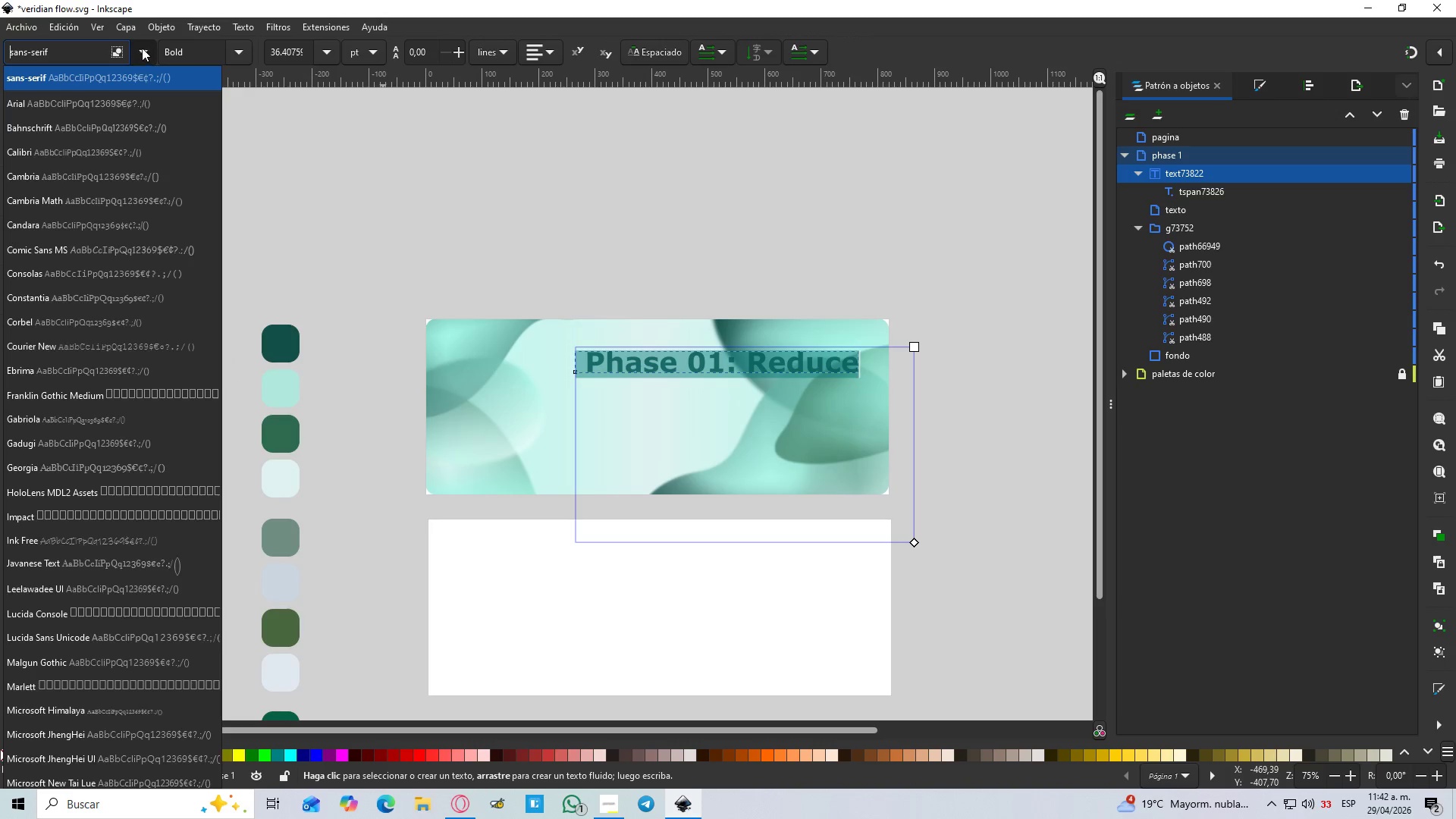 
left_click([146, 46])
 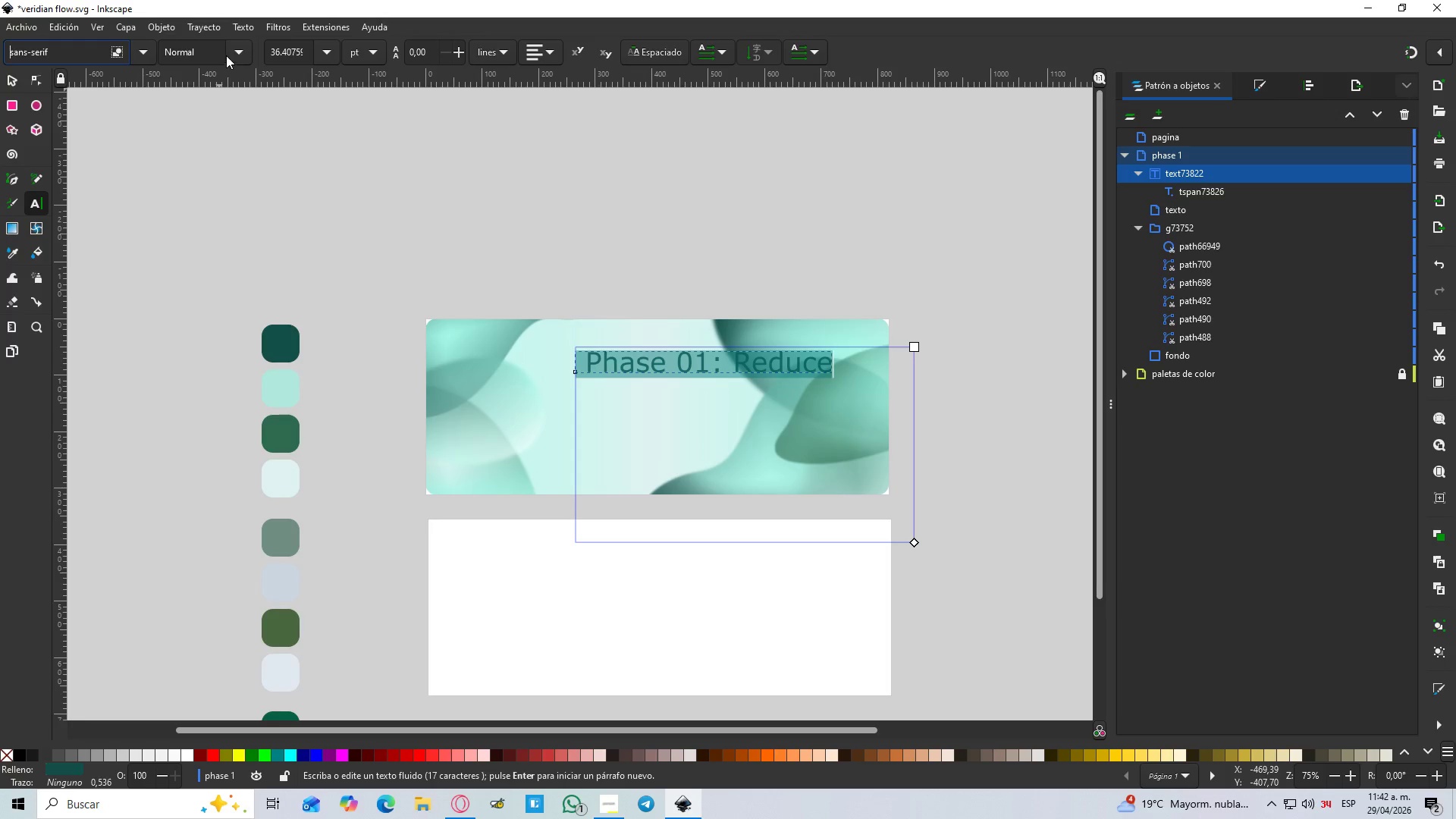 
left_click([240, 52])
 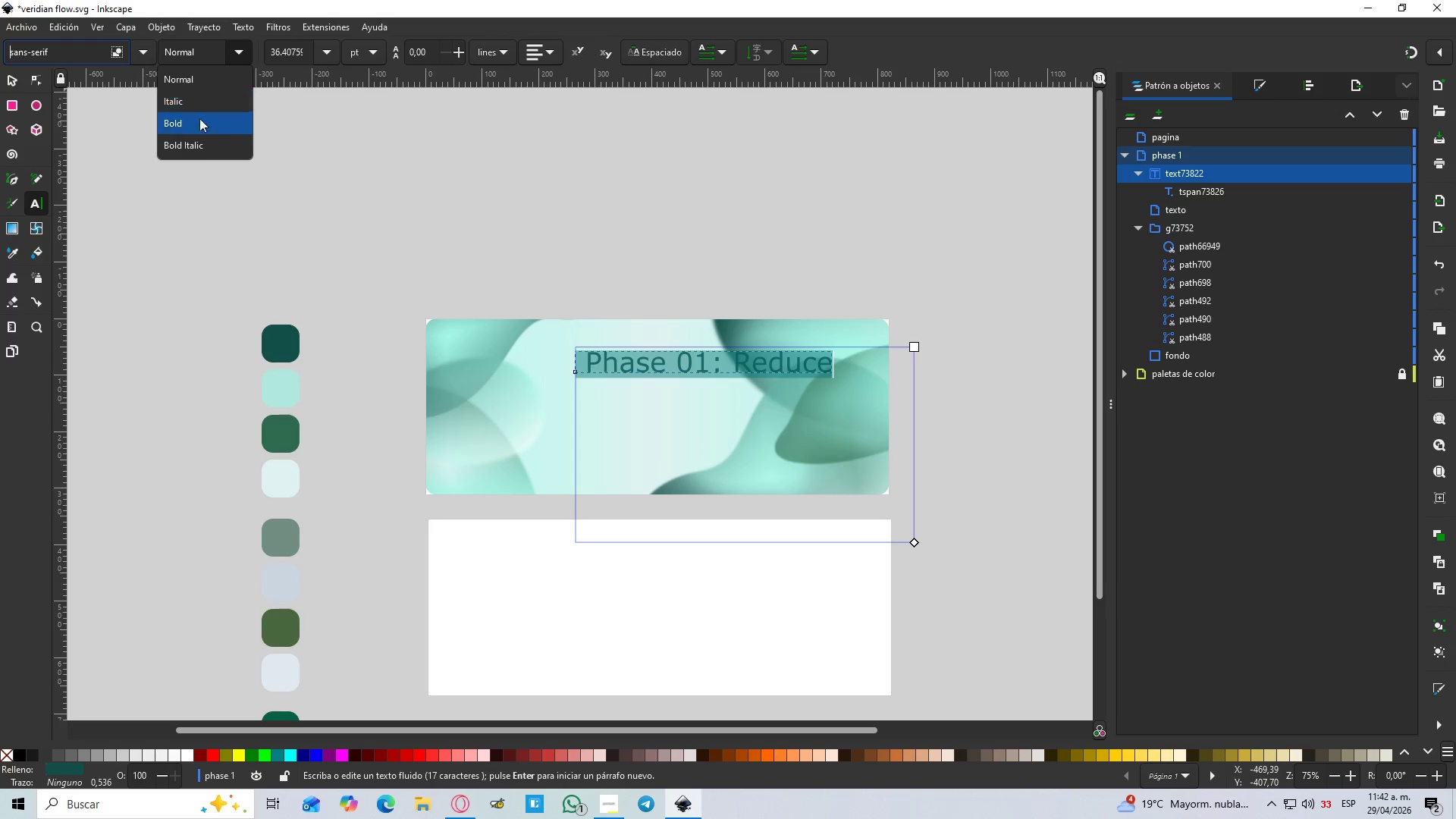 
left_click([193, 140])
 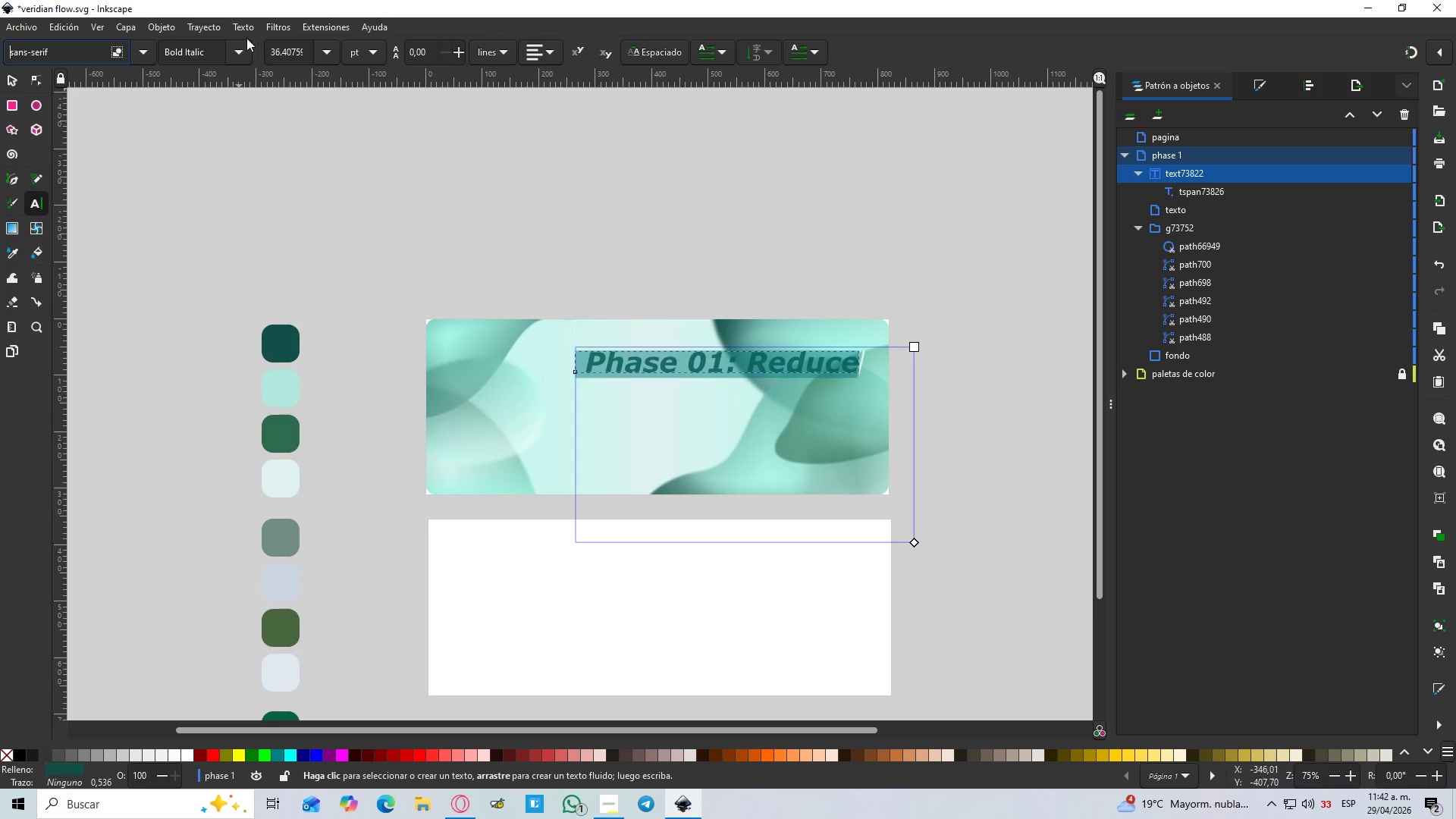 
left_click([237, 45])
 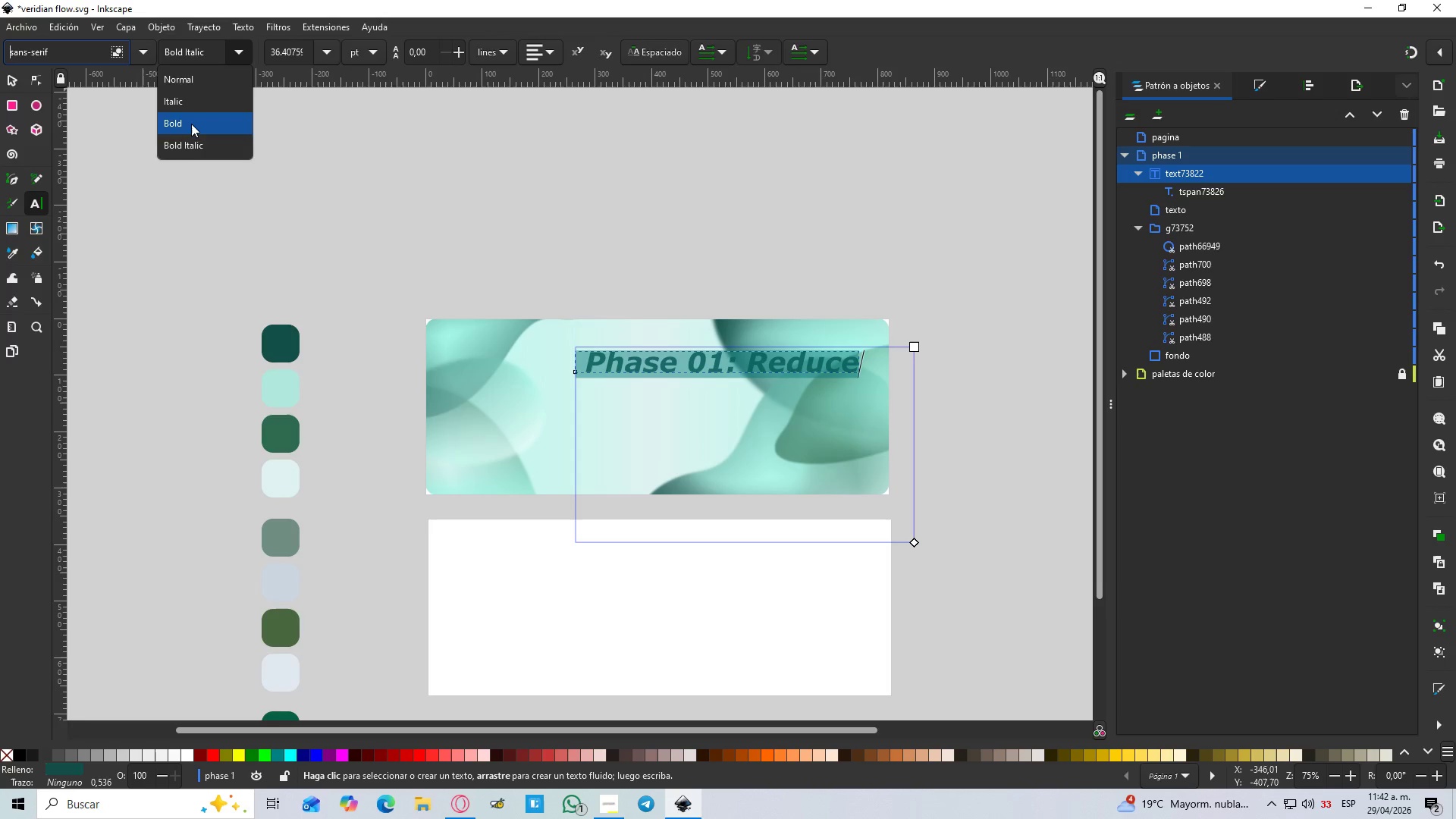 
left_click([191, 124])
 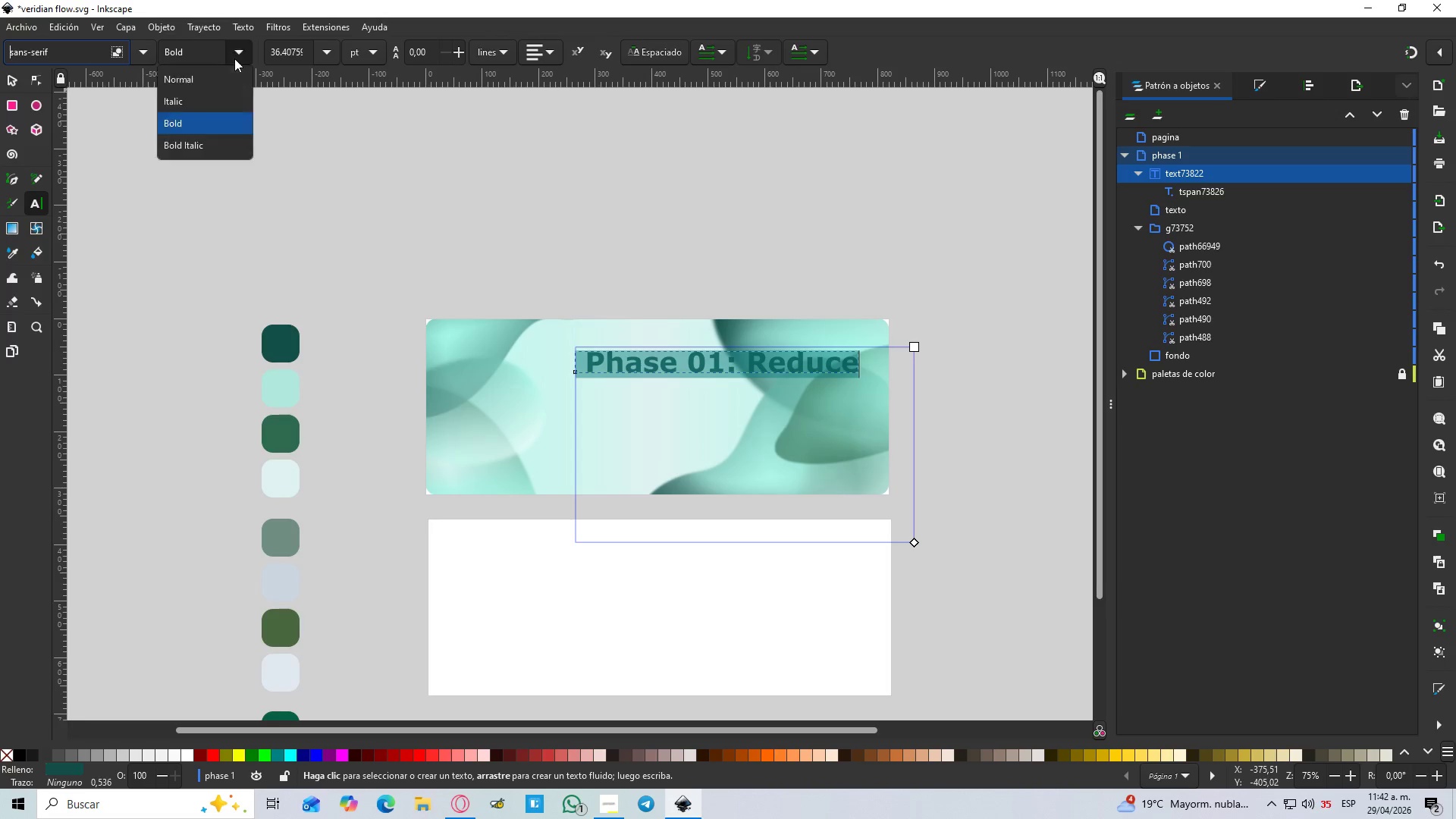 
double_click([178, 109])
 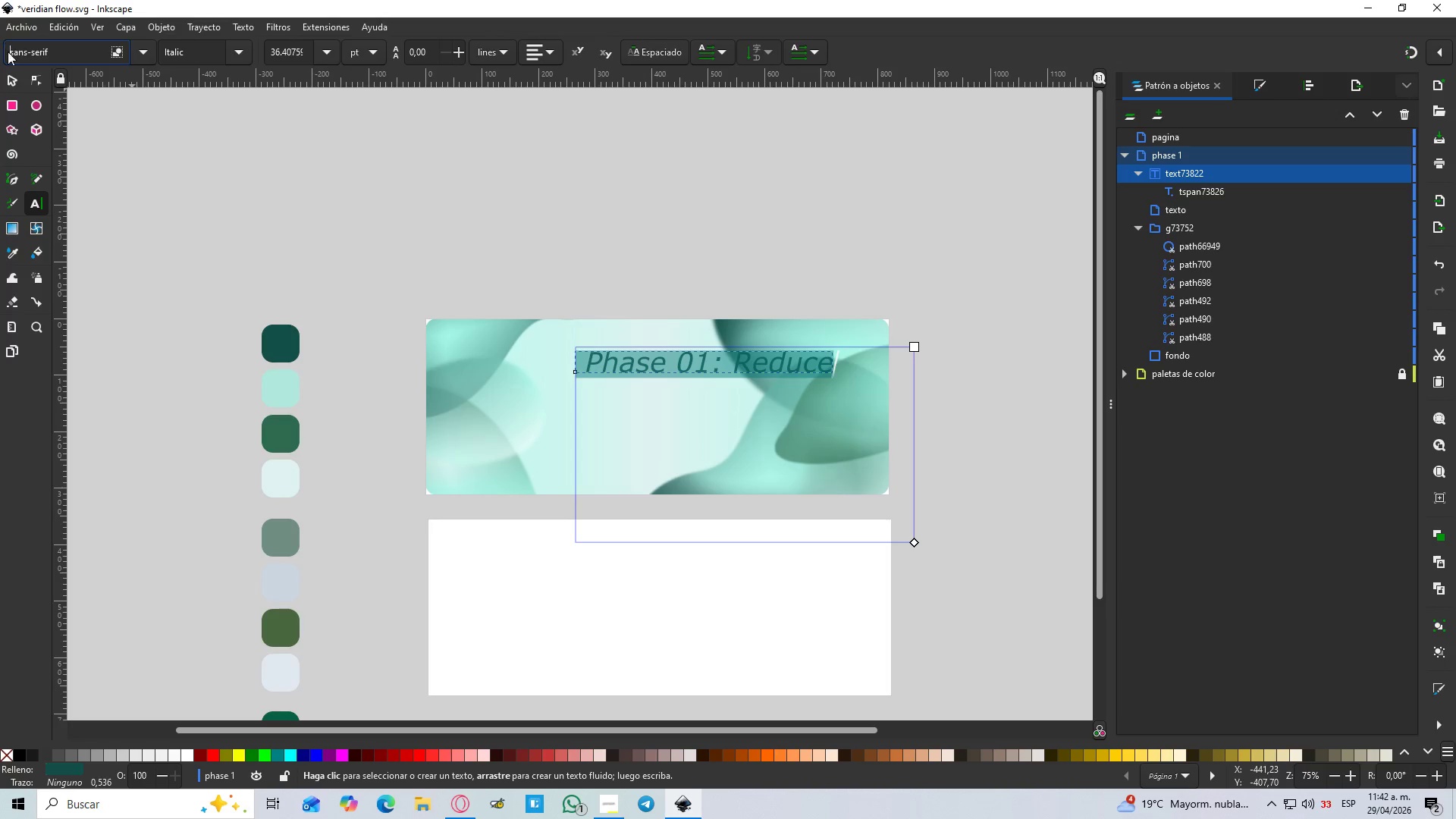 
left_click([14, 81])
 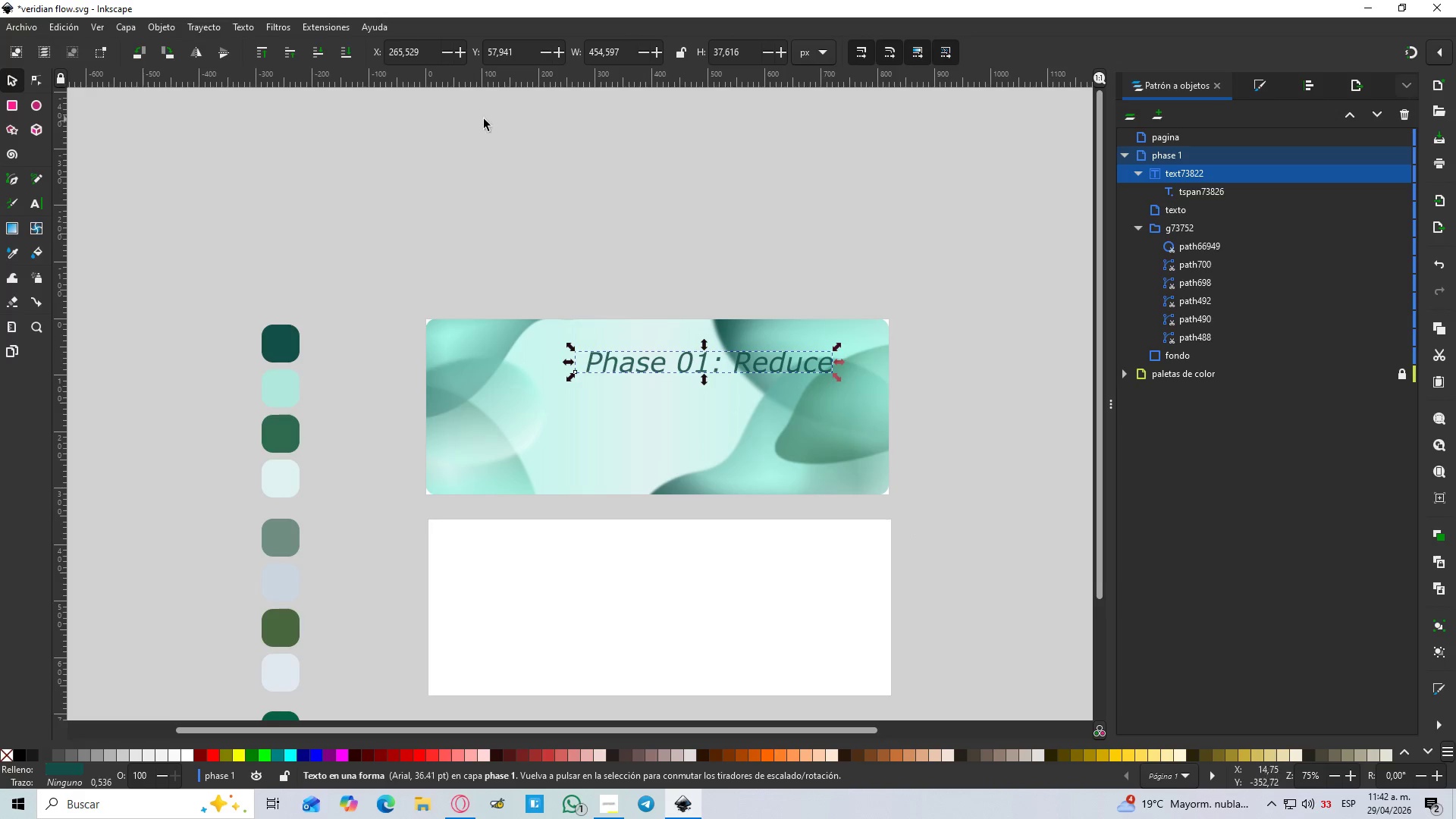 
left_click([587, 149])
 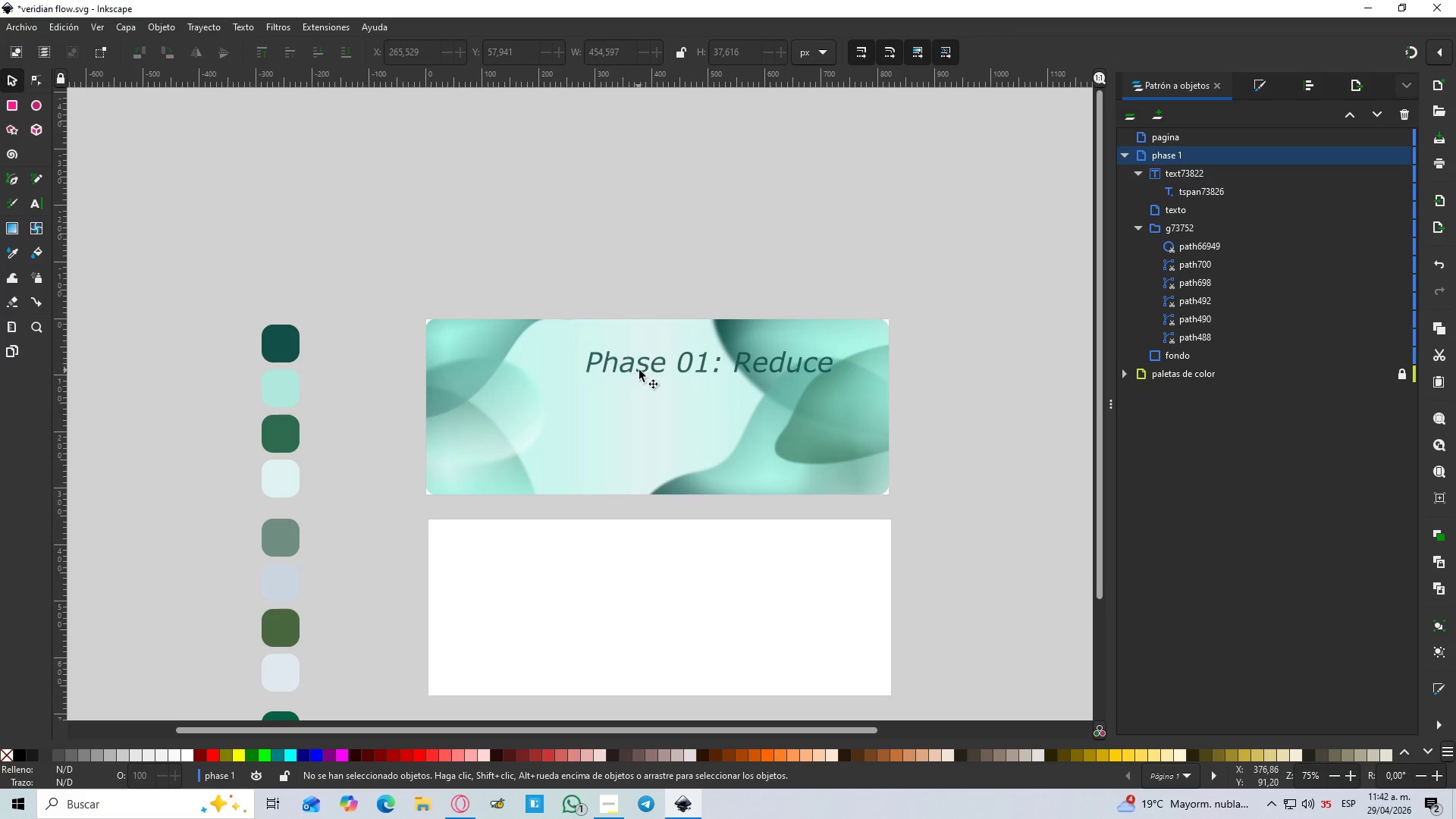 
left_click_drag(start_coordinate=[640, 370], to_coordinate=[591, 383])
 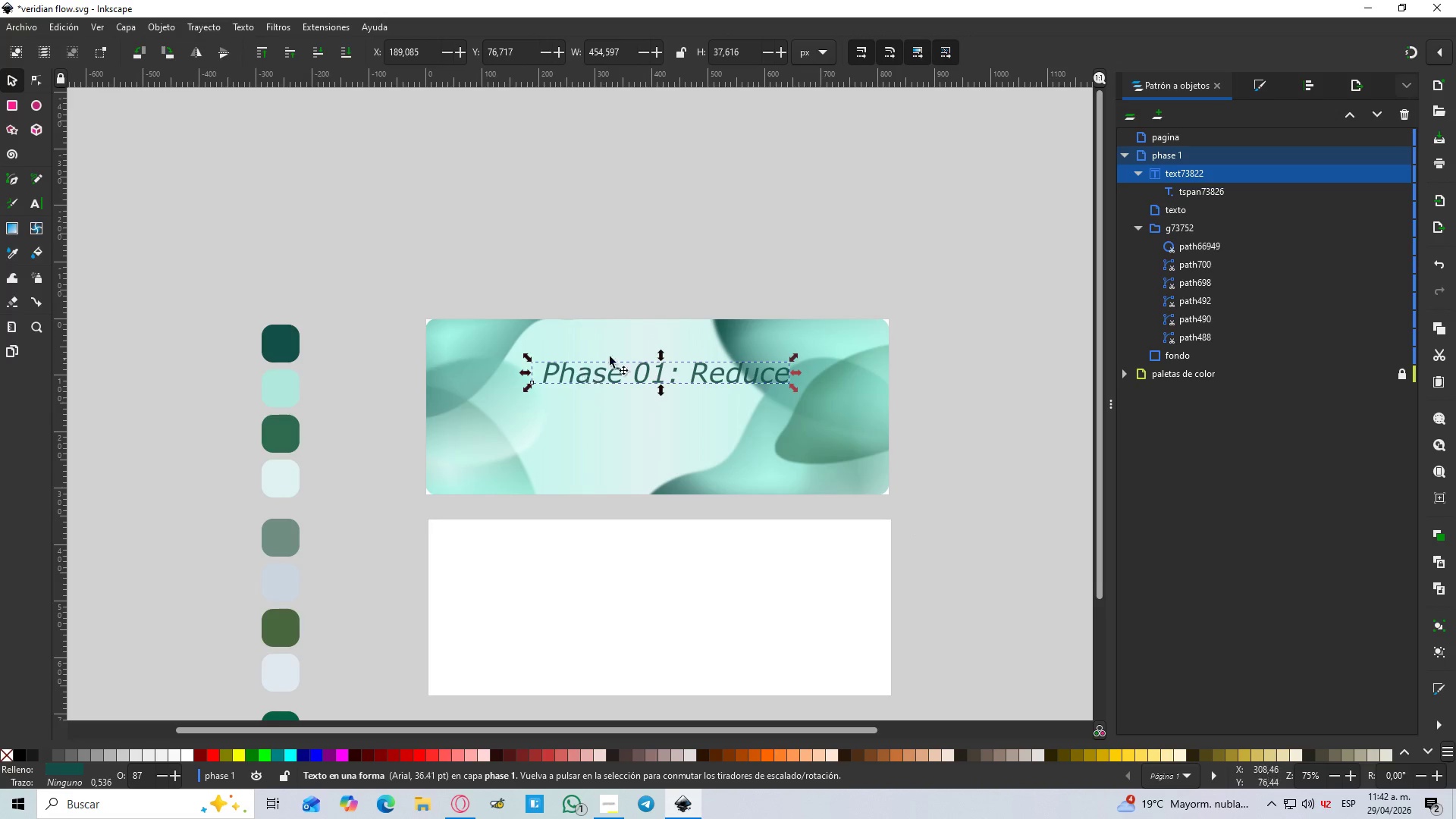 
hold_key(key=ControlLeft, duration=0.5)
scroll: coordinate [645, 347], scroll_direction: up, amount: 2.0
 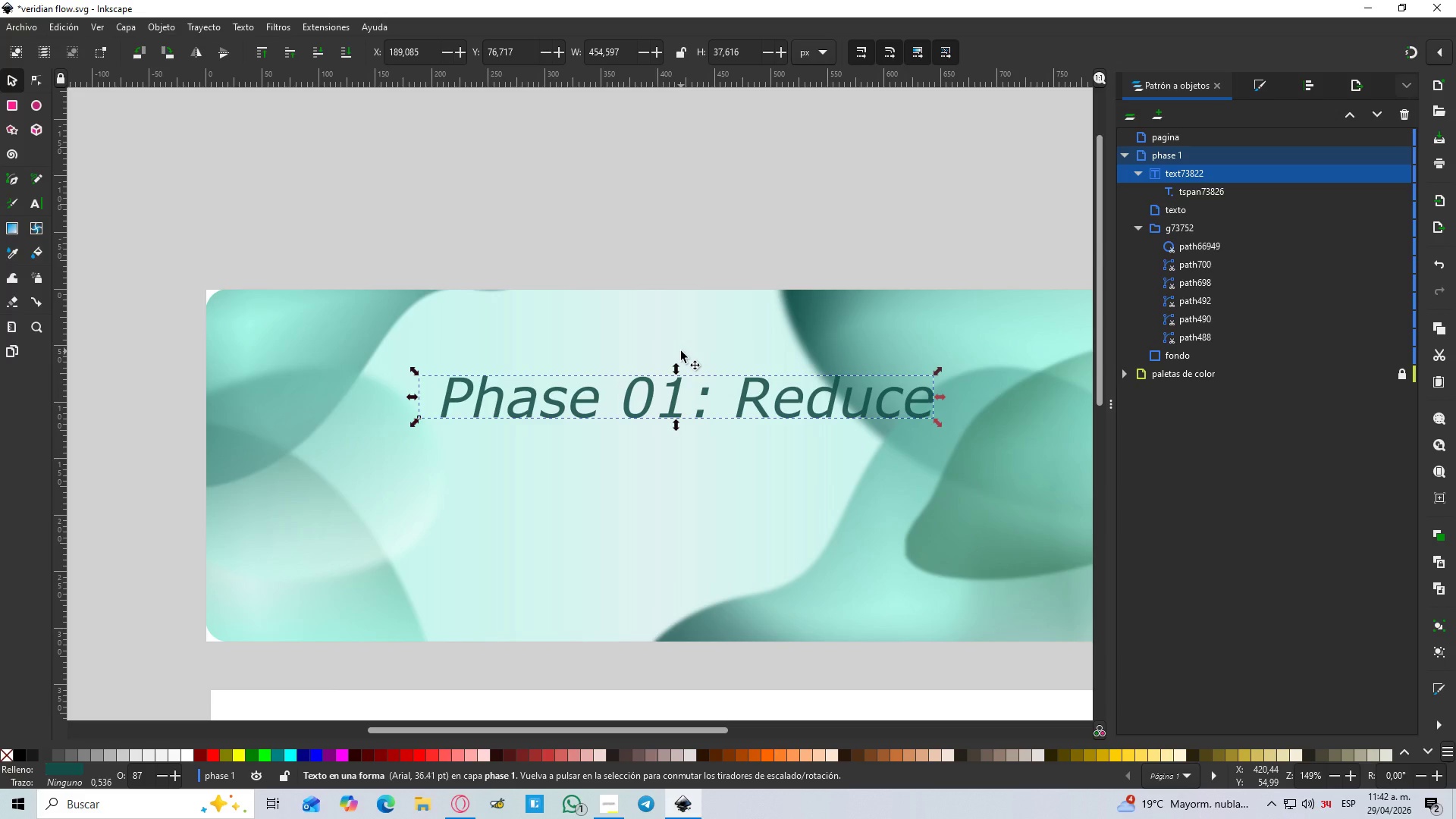 
hold_key(key=ControlLeft, duration=0.59)
scroll: coordinate [681, 351], scroll_direction: down, amount: 2.0
 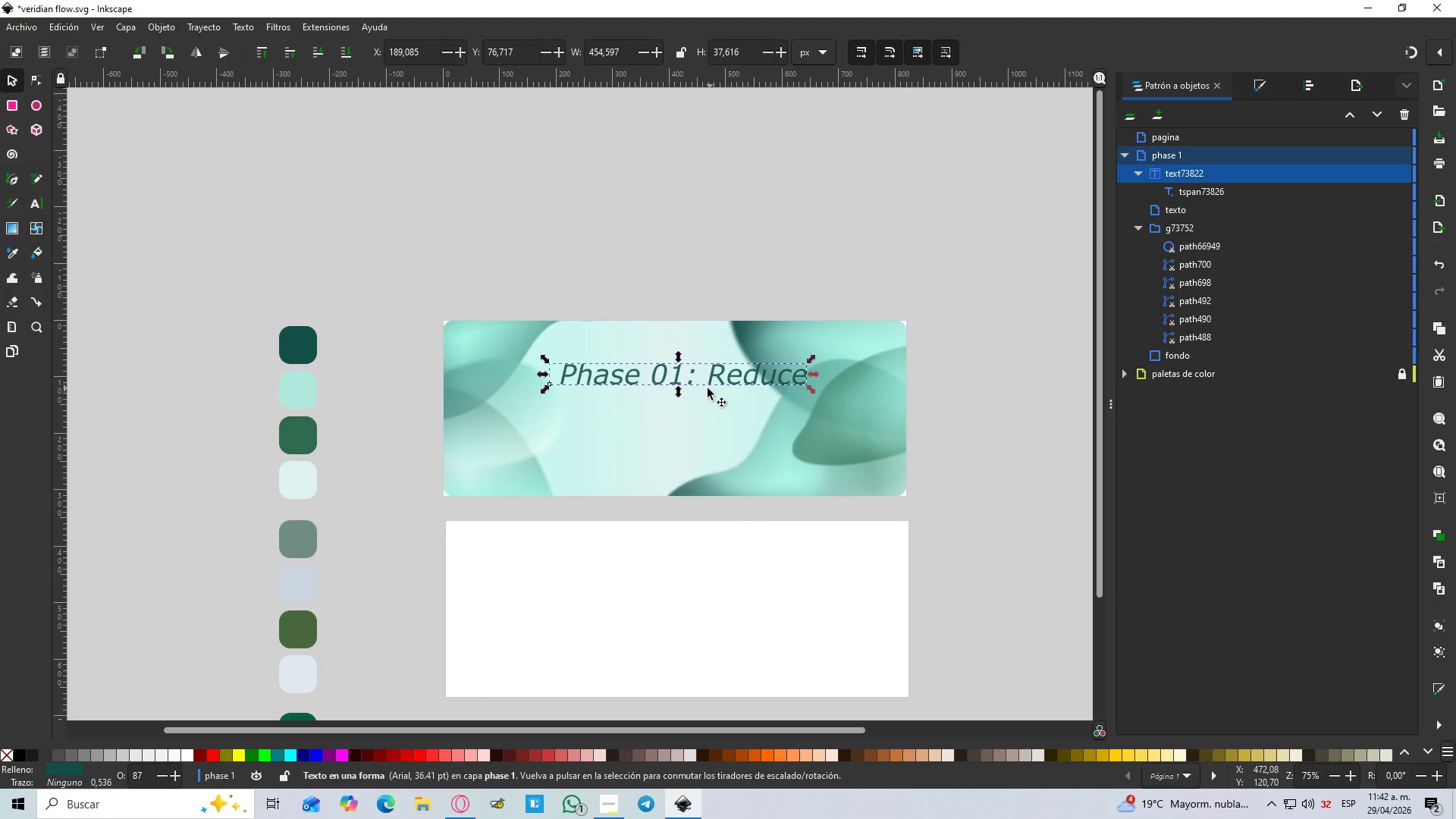 
hold_key(key=ControlLeft, duration=1.17)
scroll: coordinate [576, 295], scroll_direction: up, amount: 2.0
 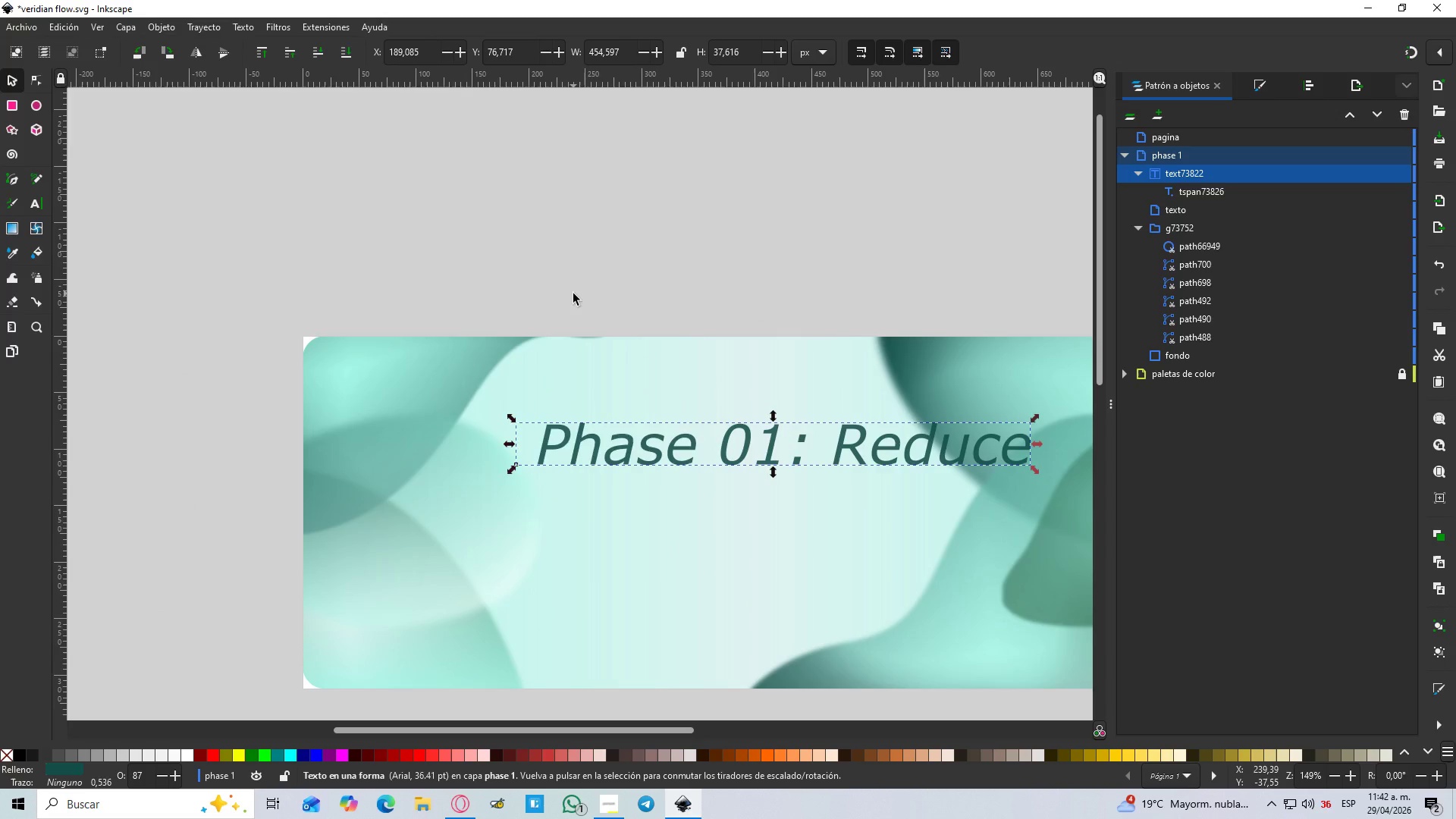 
scroll: coordinate [573, 293], scroll_direction: down, amount: 2.0
 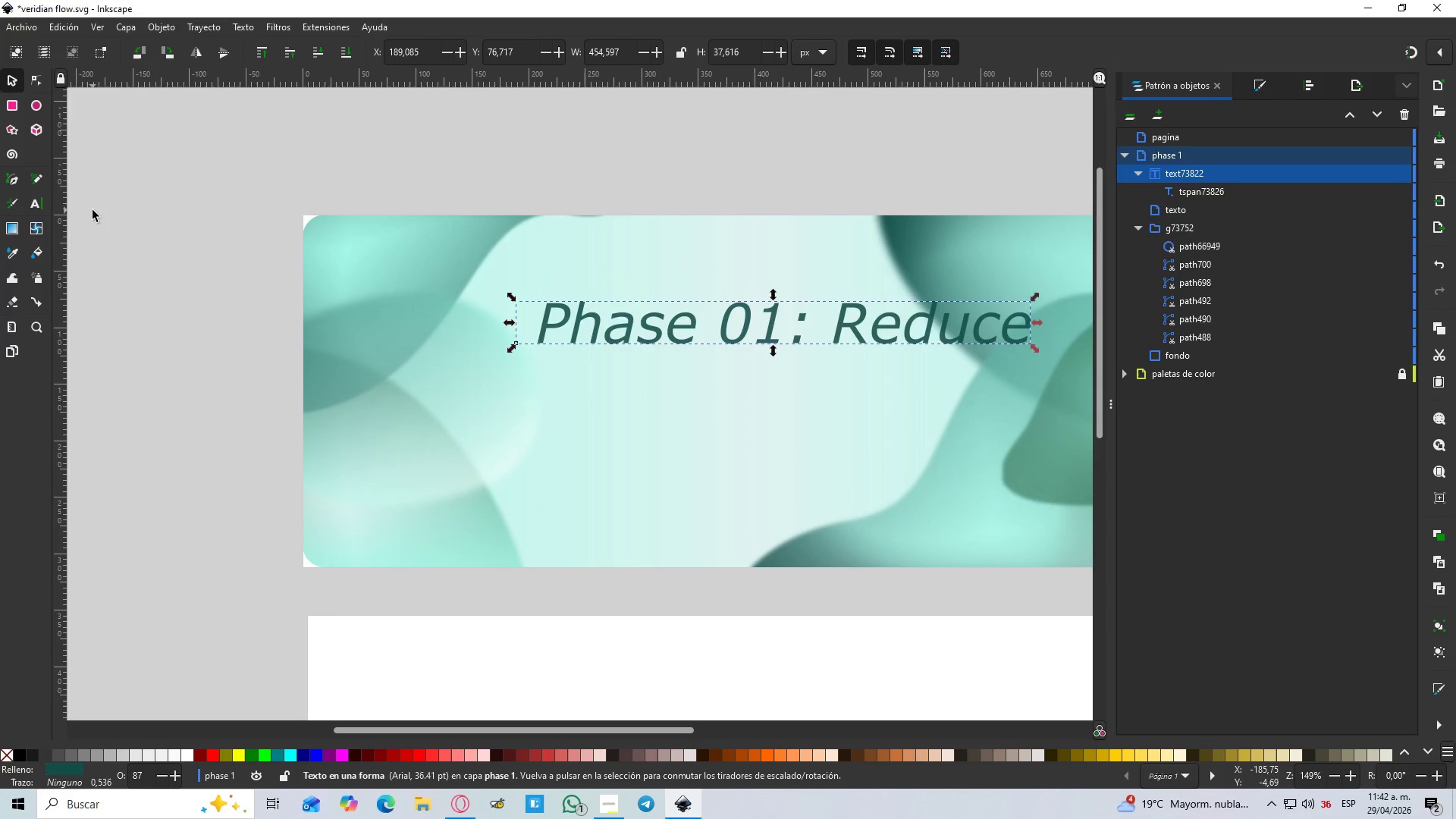 
mouse_move([80, 243])
 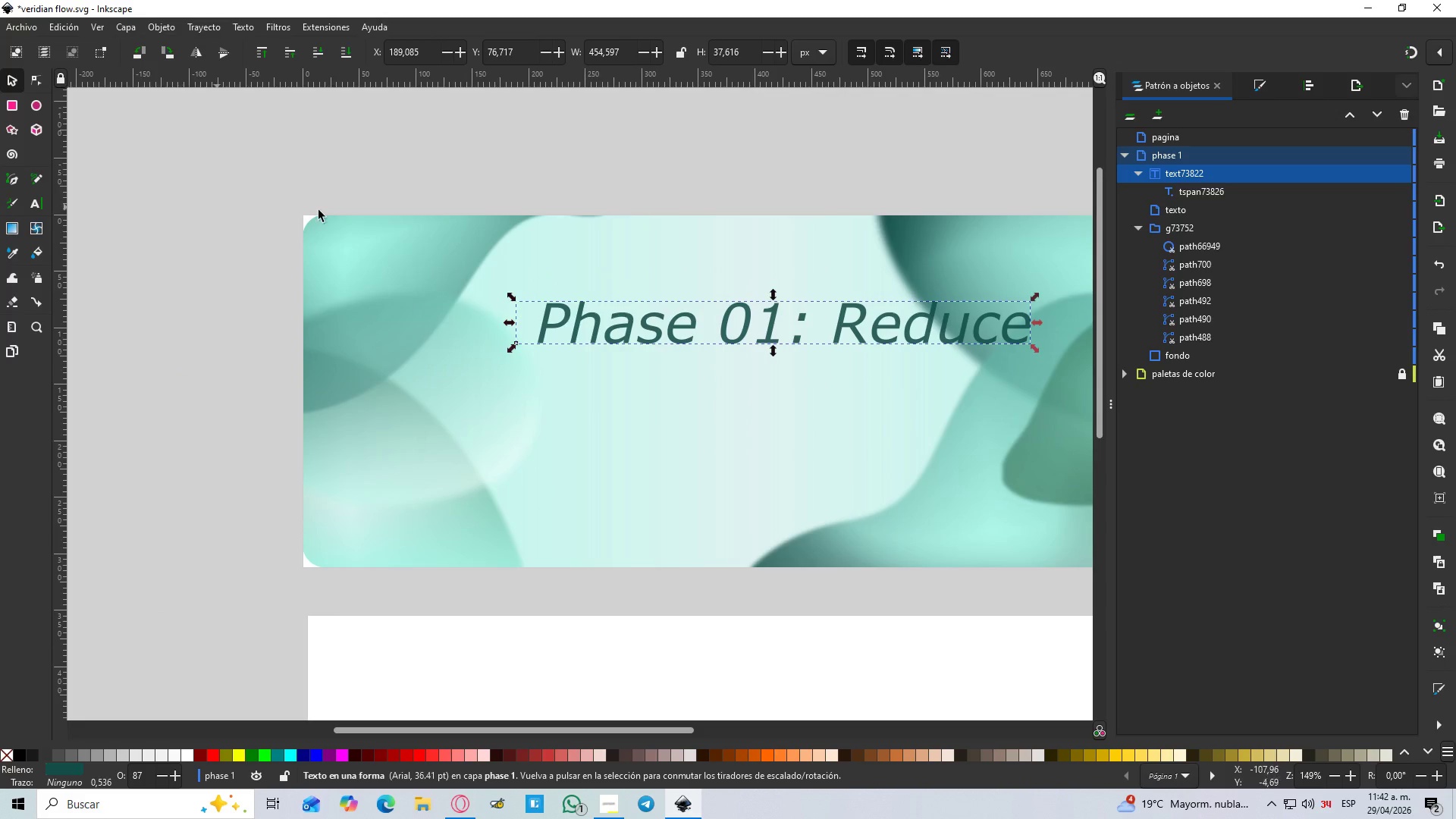 
hold_key(key=ControlLeft, duration=0.56)
scroll: coordinate [350, 214], scroll_direction: up, amount: 2.0
 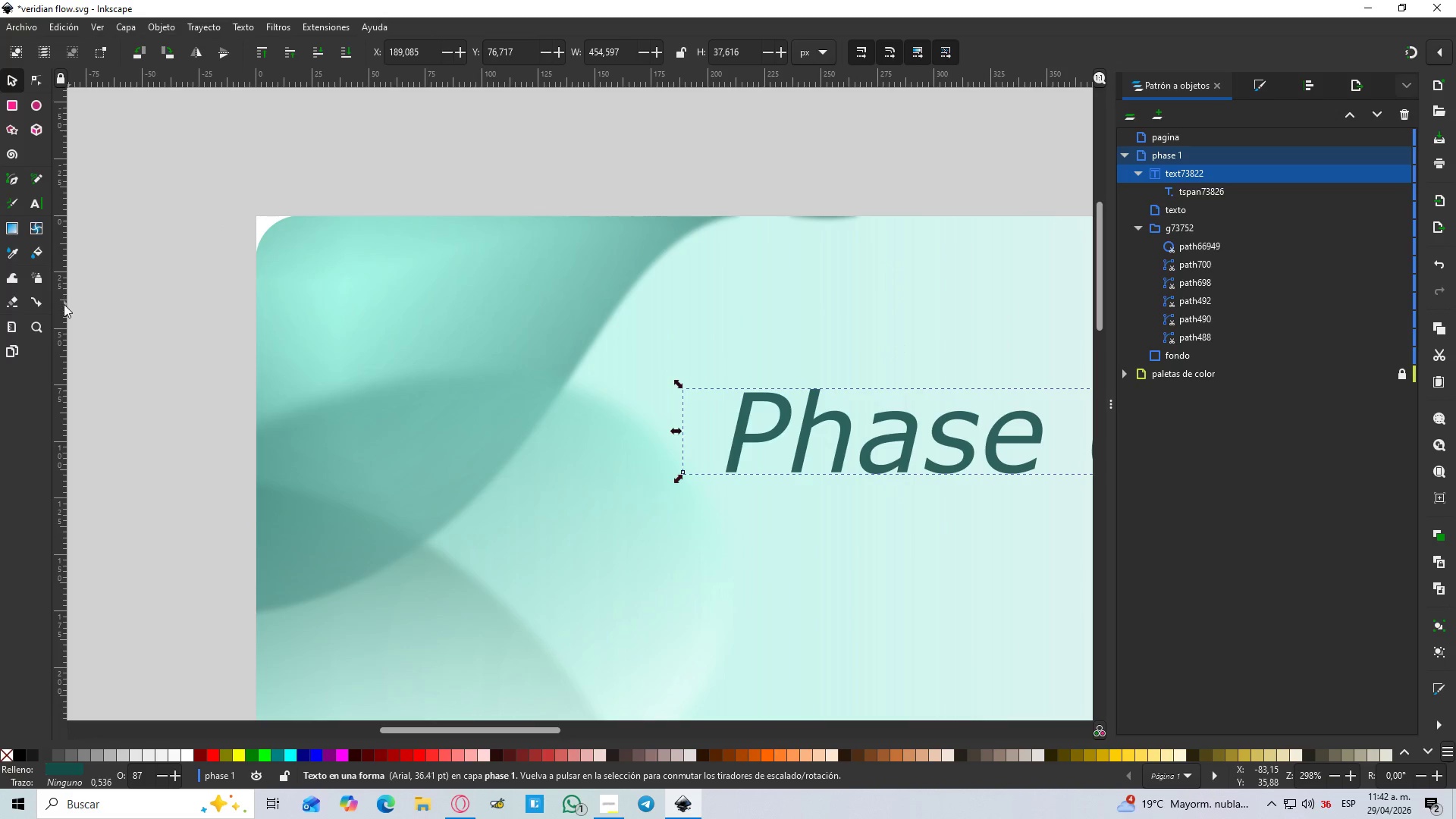 
hold_key(key=ControlLeft, duration=0.5)
scroll: coordinate [193, 266], scroll_direction: up, amount: 1.0
 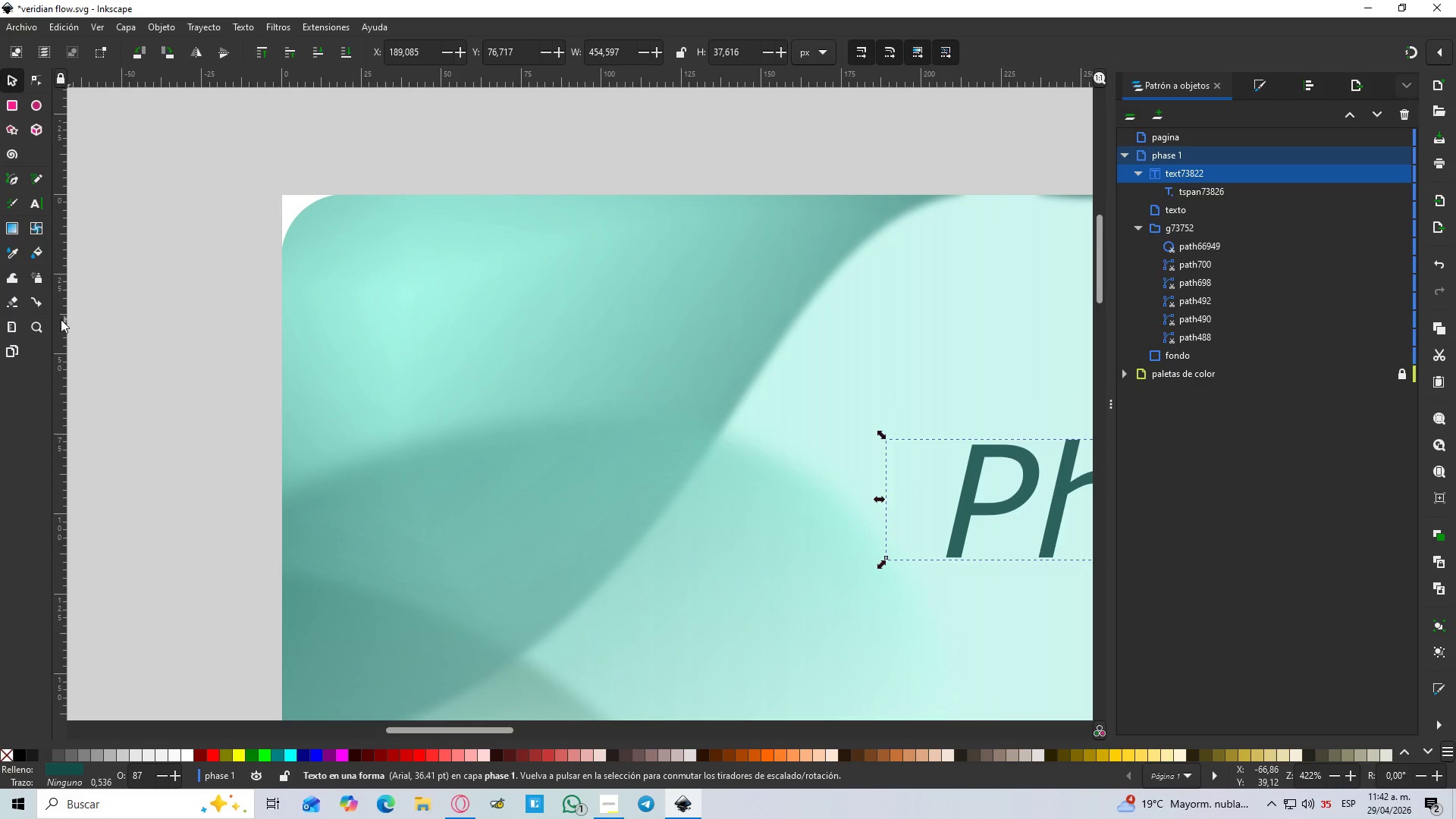 
left_click_drag(start_coordinate=[59, 320], to_coordinate=[588, 282])
 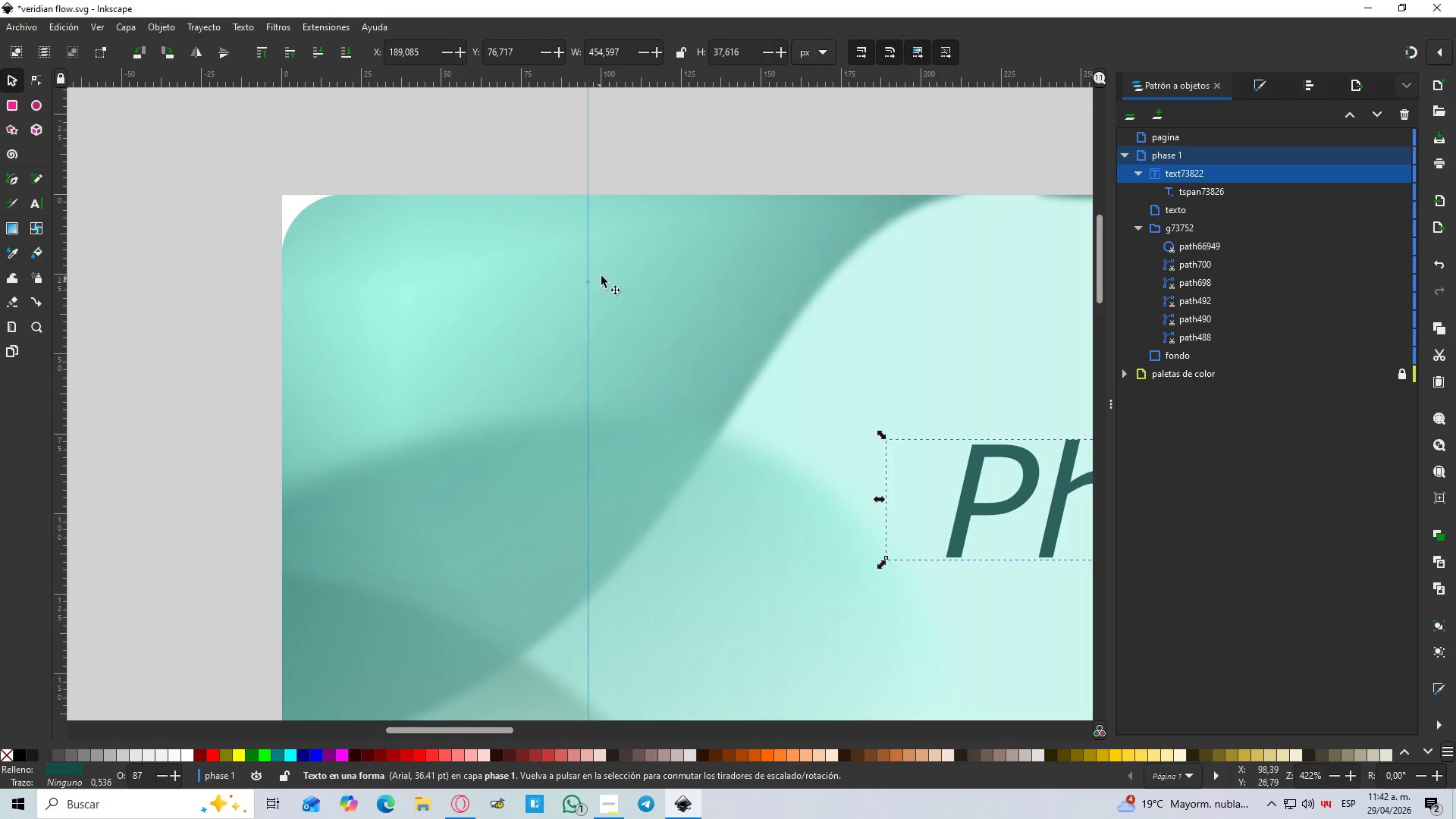 
hold_key(key=ControlLeft, duration=0.8)
scroll: coordinate [616, 250], scroll_direction: up, amount: 3.0
 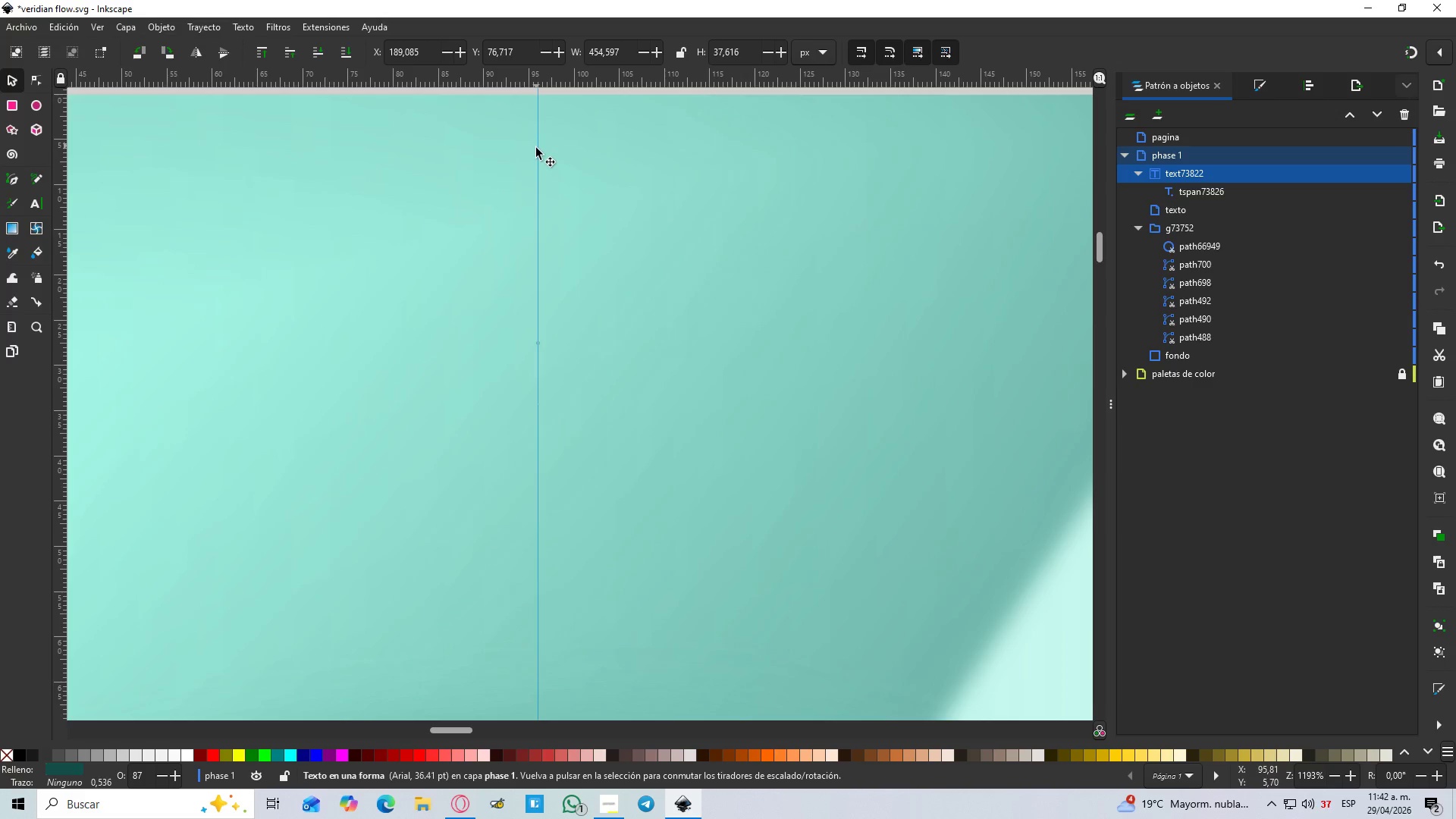 
left_click_drag(start_coordinate=[538, 152], to_coordinate=[485, 154])
 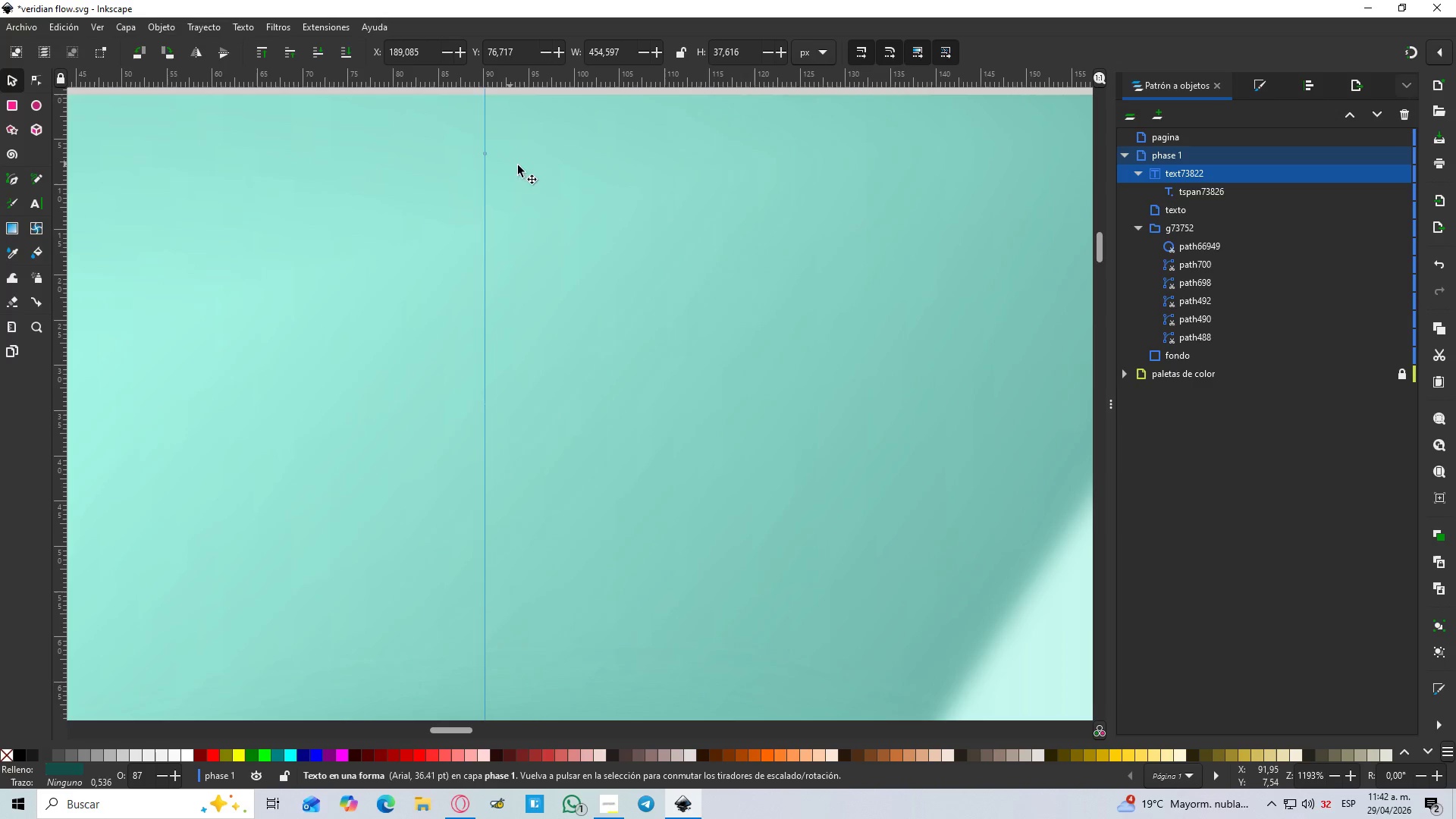 
hold_key(key=ControlLeft, duration=1.53)
scroll: coordinate [602, 183], scroll_direction: down, amount: 7.0
 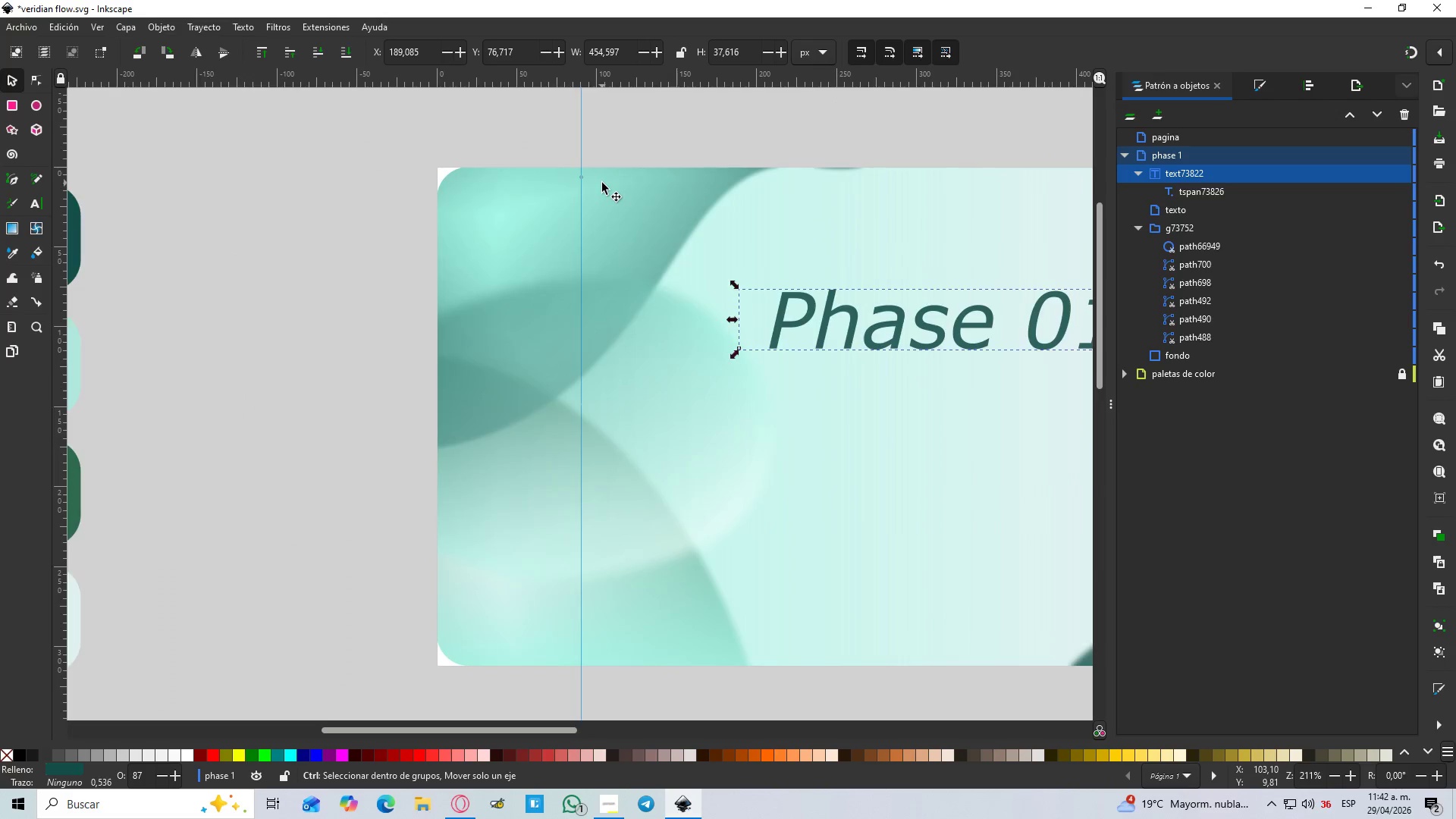 
key(Control+ControlLeft)
 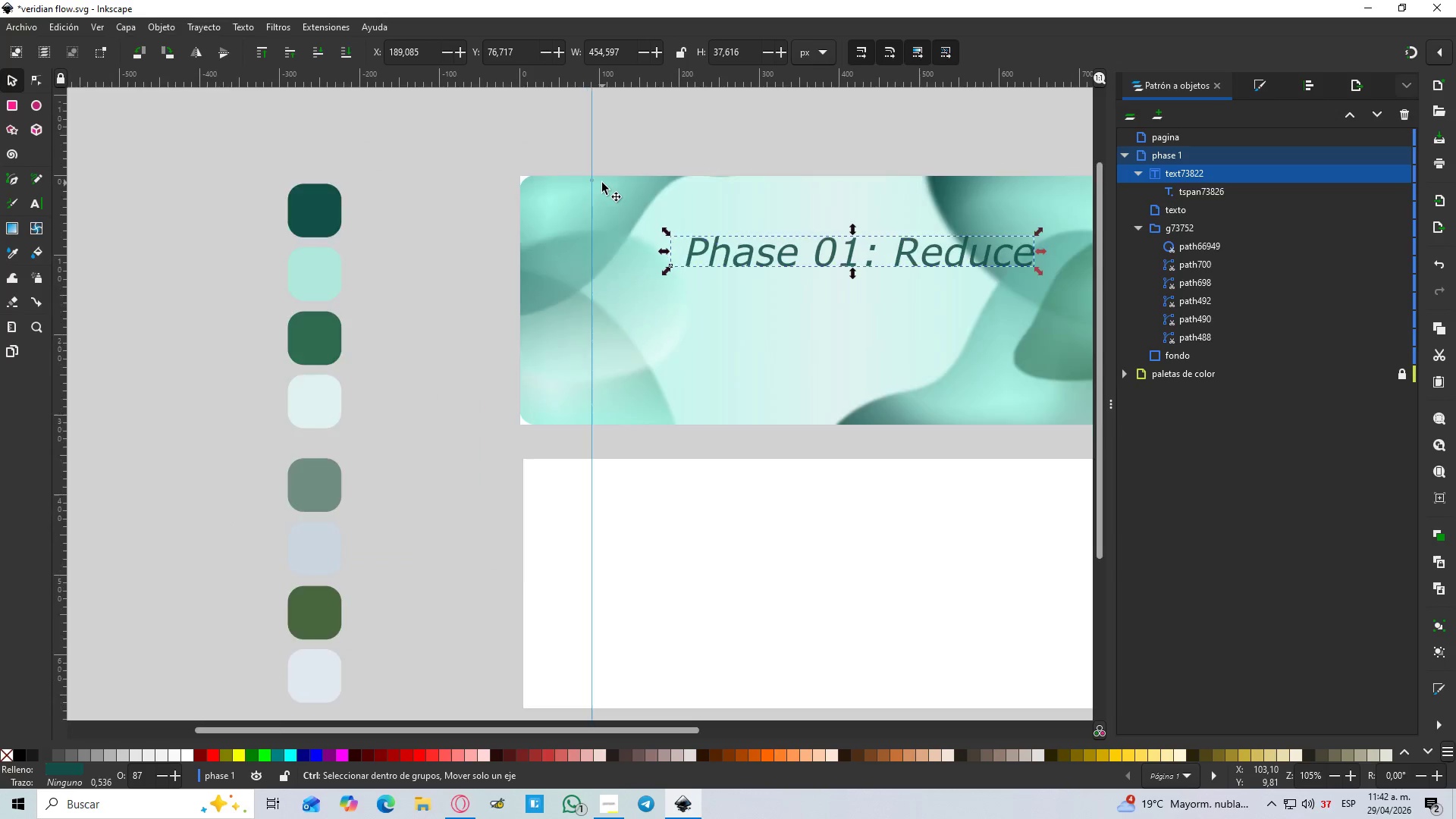 
key(Control+ControlLeft)
 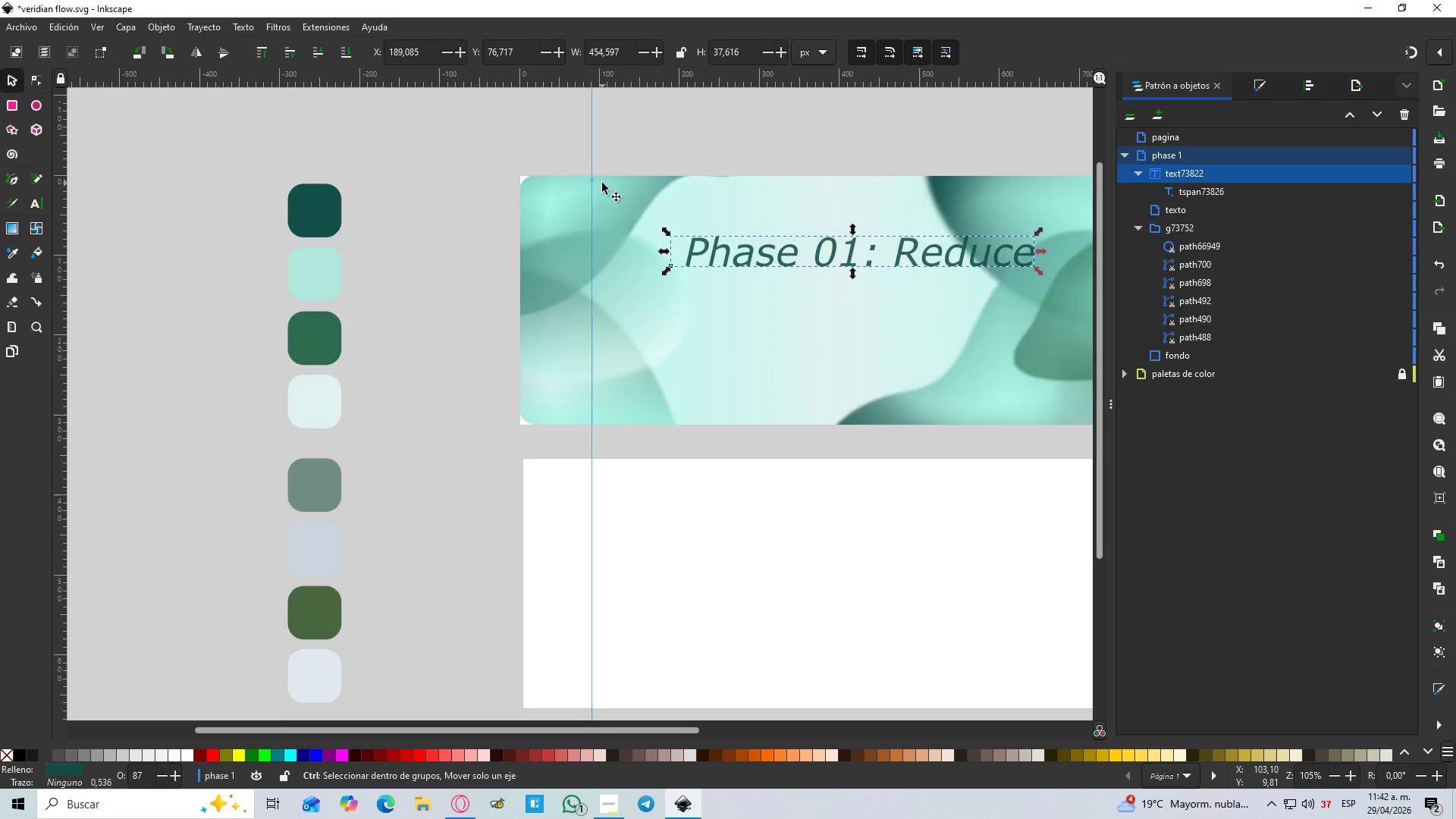 
key(Control+ControlLeft)
 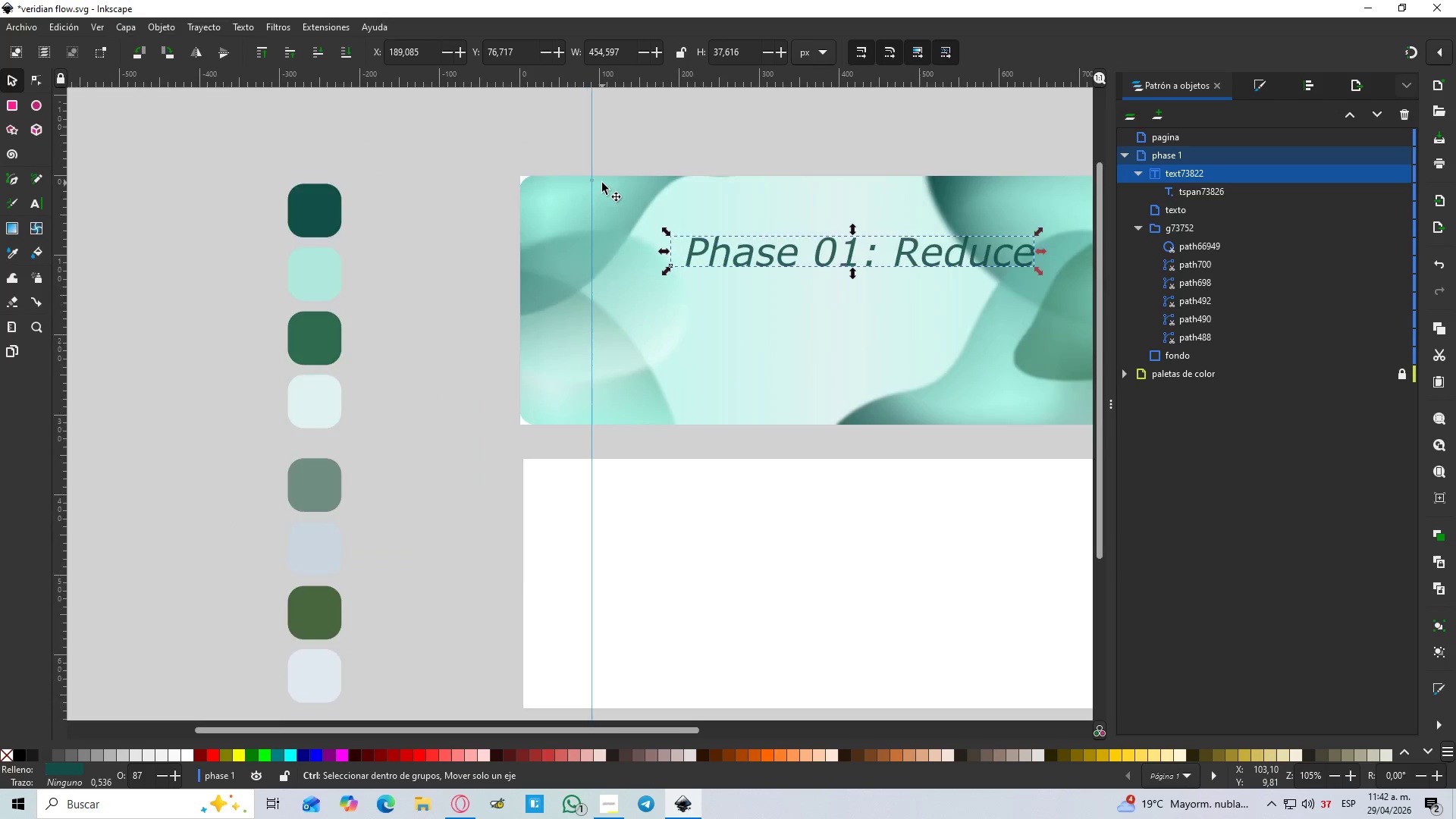 
key(Control+ControlLeft)
 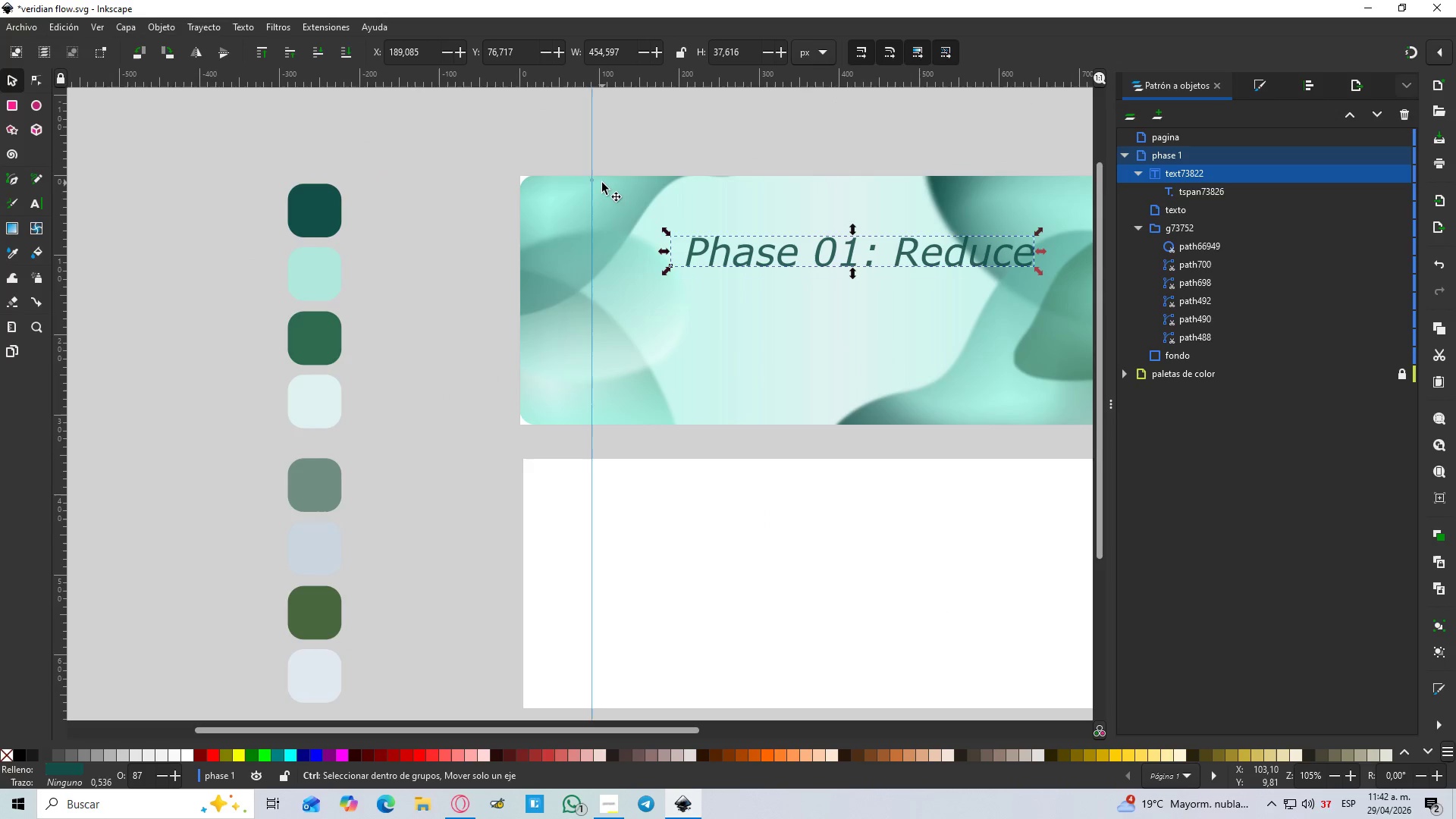 
key(Control+ControlLeft)
 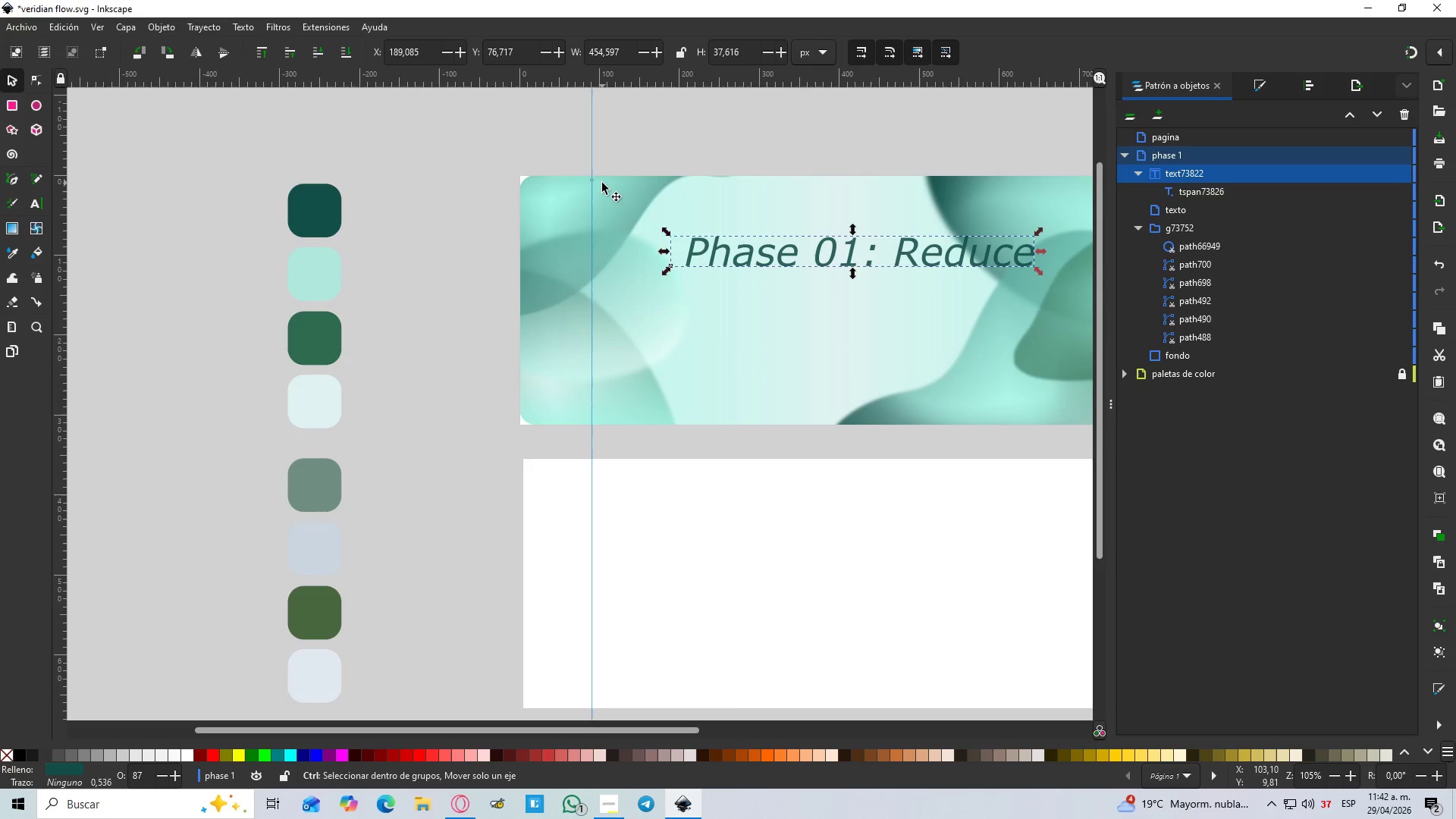 
key(Control+ControlLeft)
 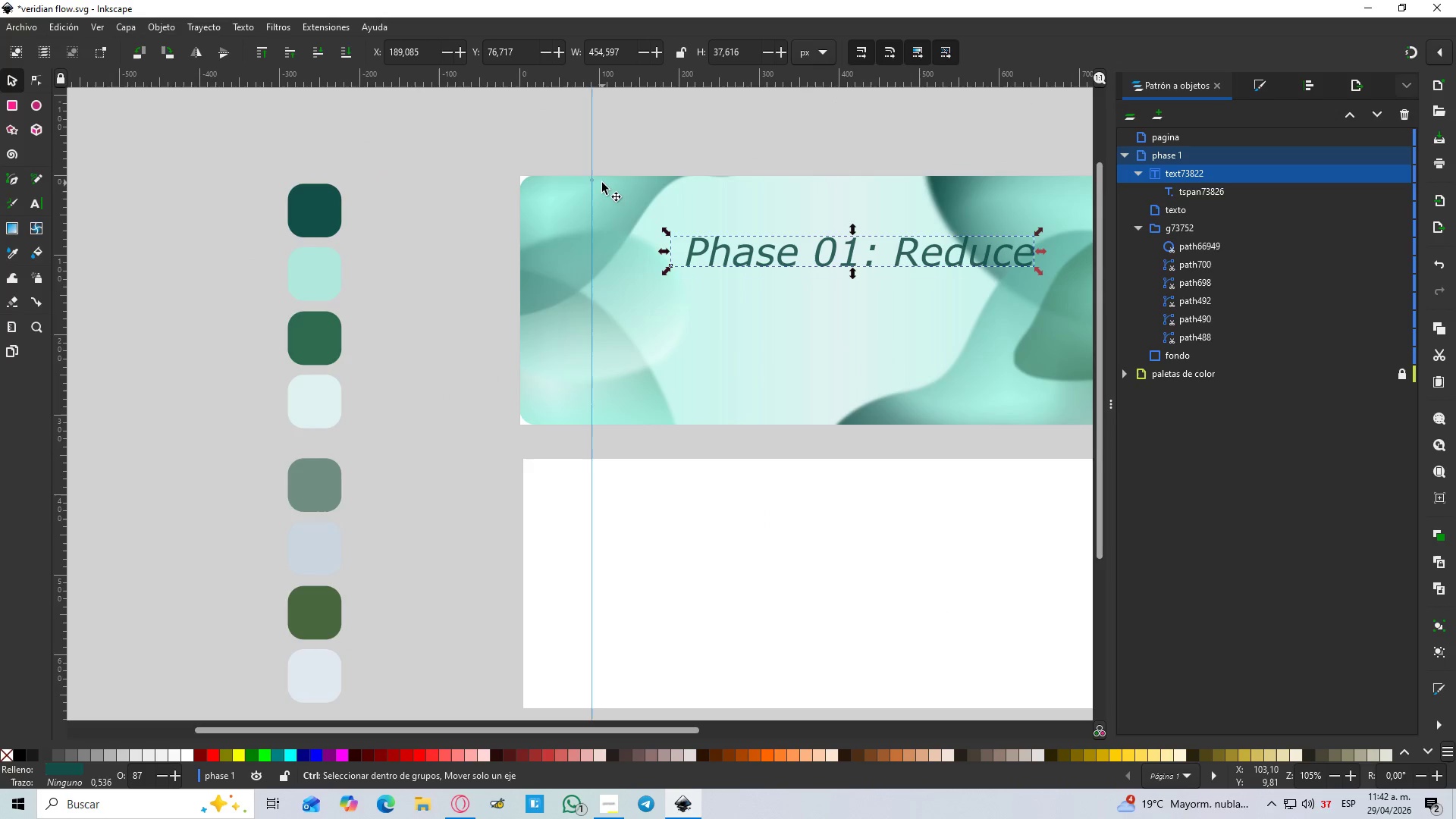 
key(Control+ControlLeft)
 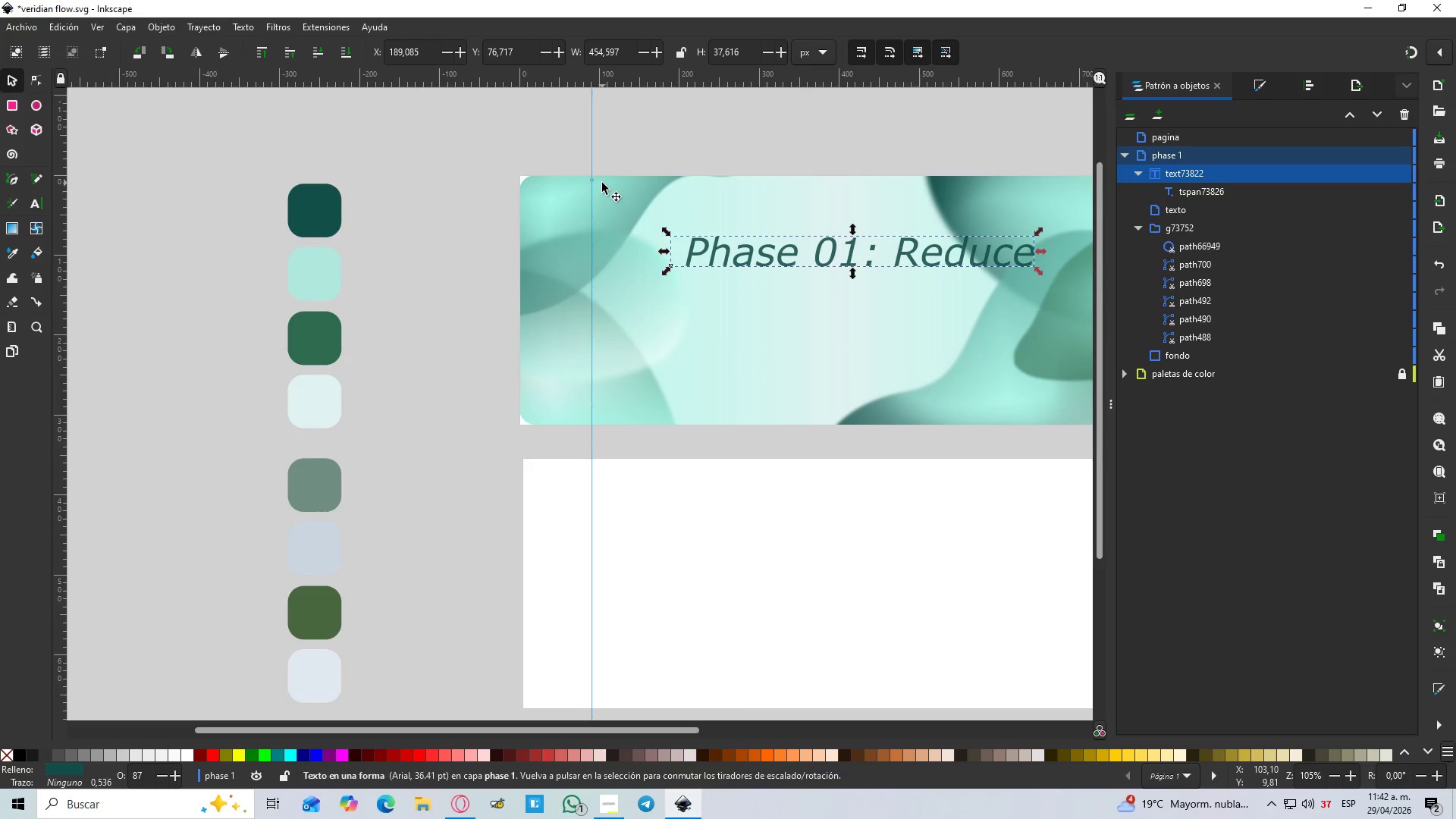 
hold_key(key=ControlLeft, duration=25.78)
left_click([590, 146])
 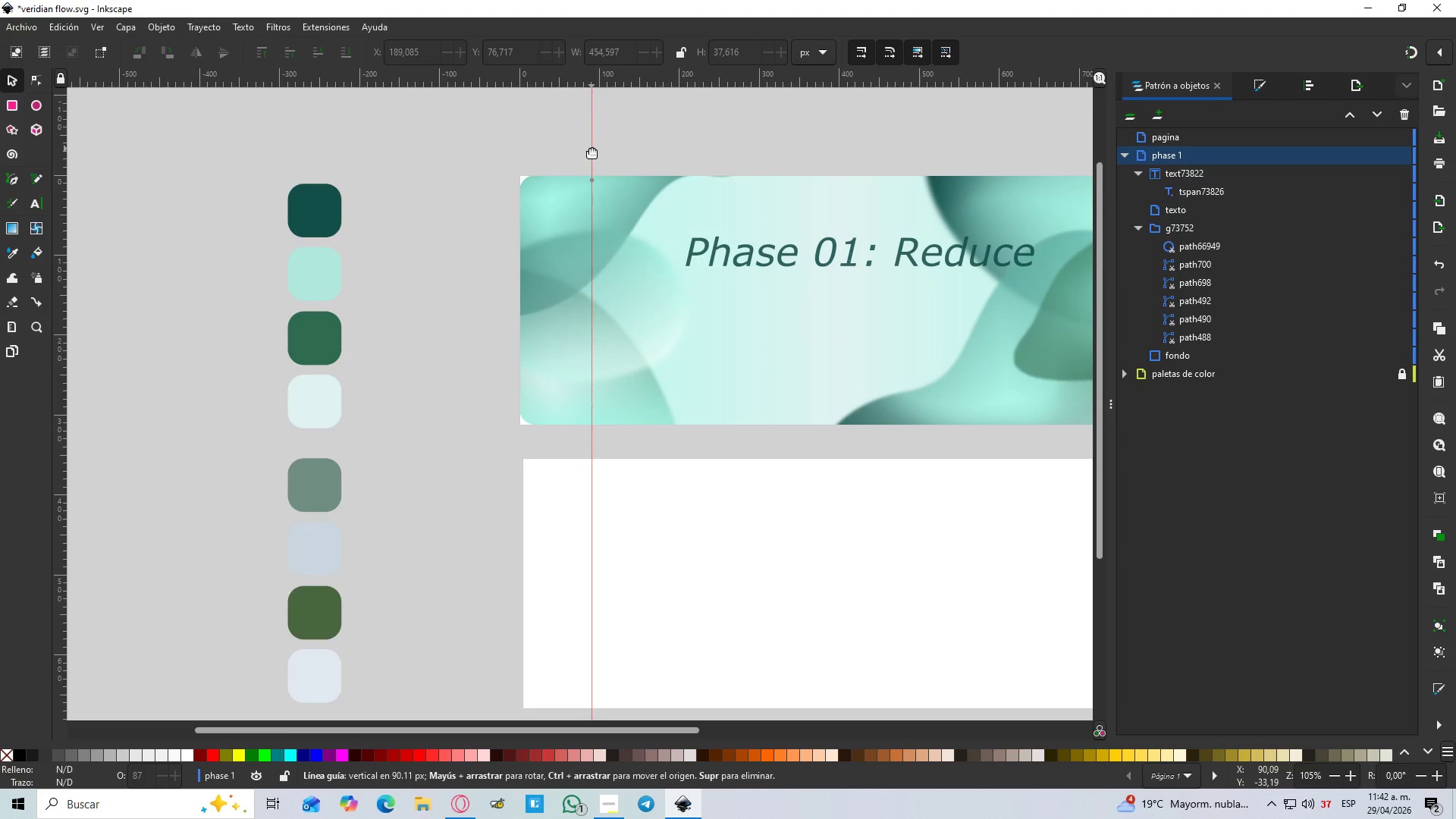 
left_click([592, 149])
 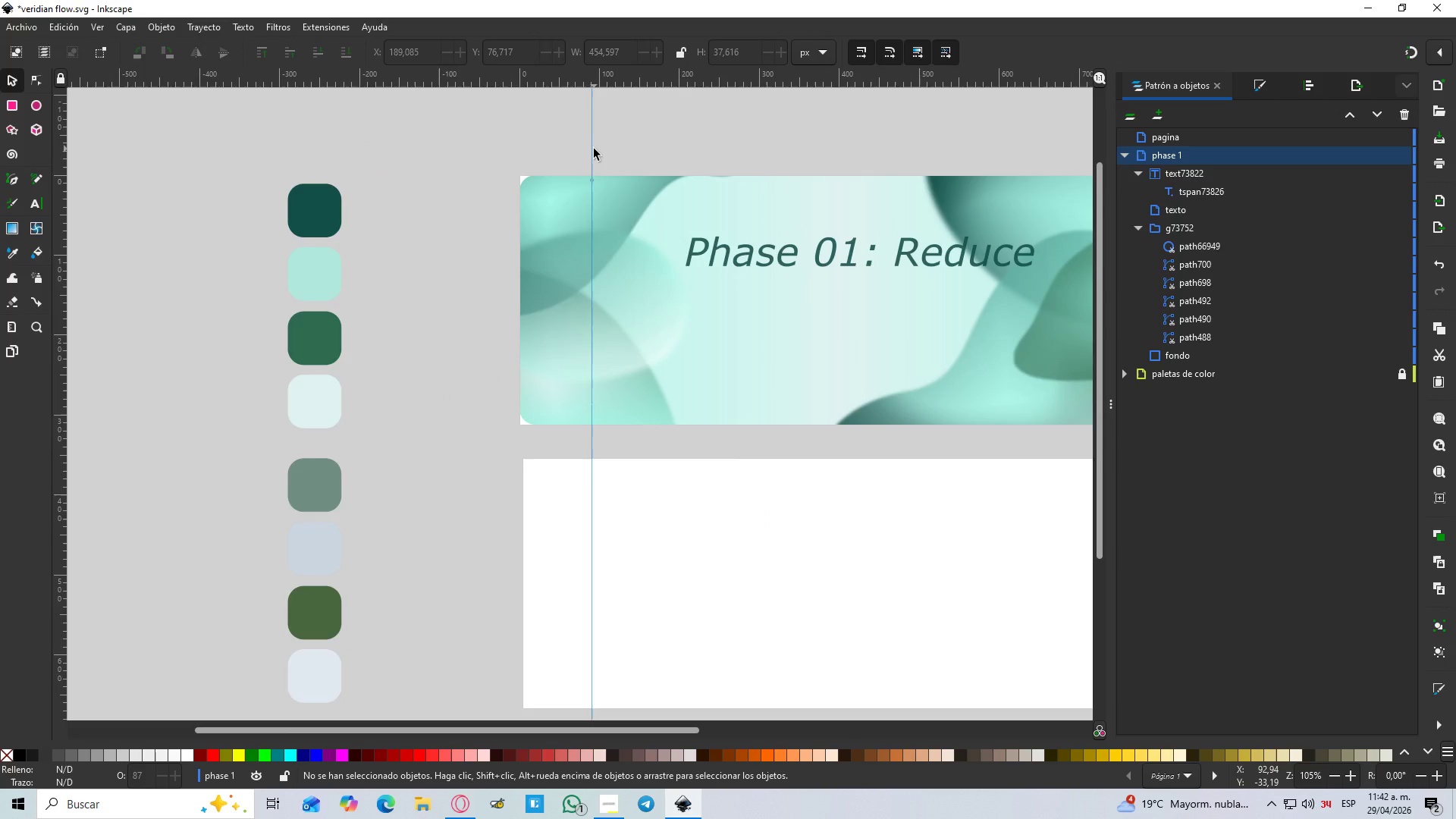 
left_click([668, 114])
 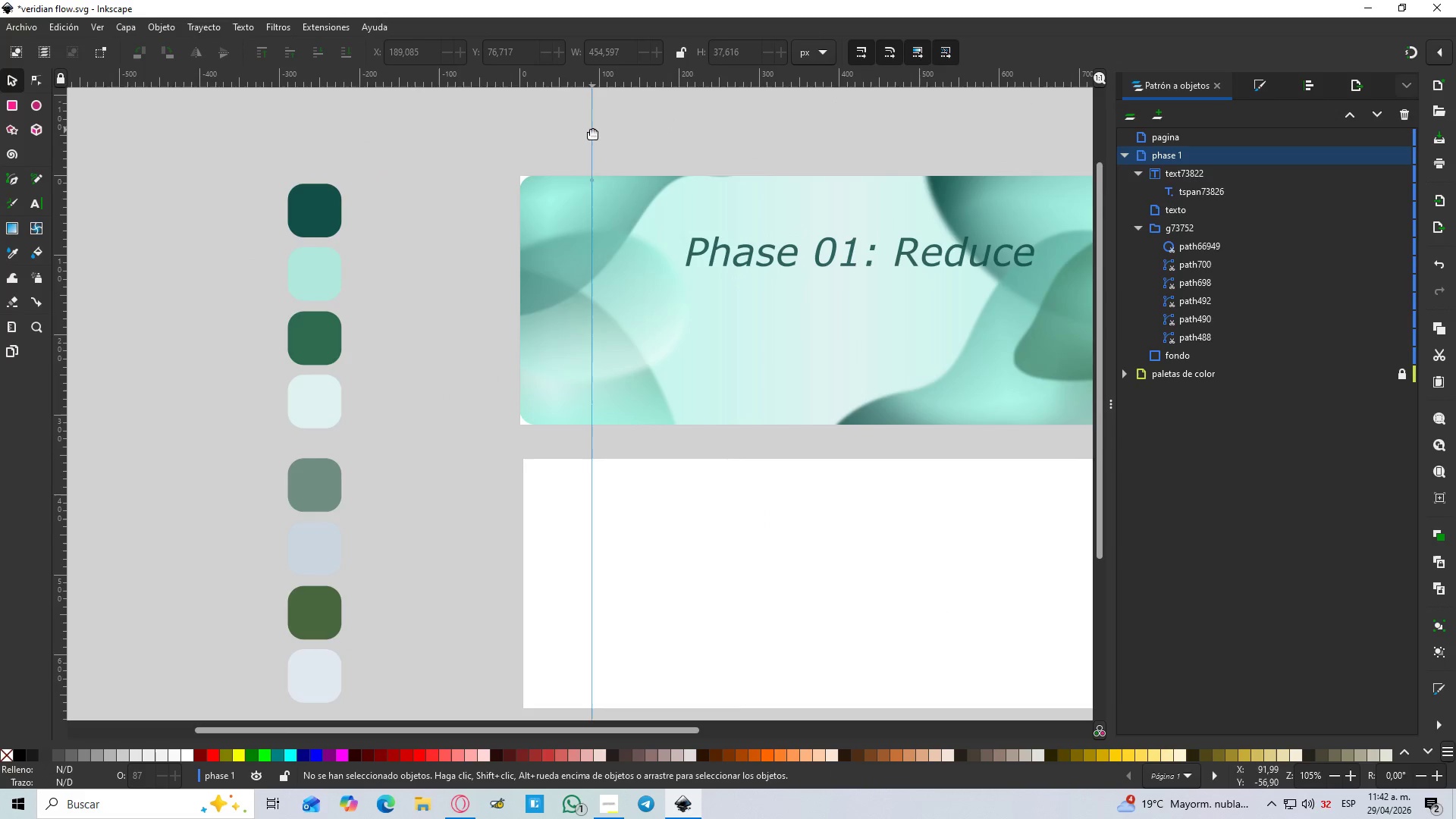 
left_click([592, 130])
 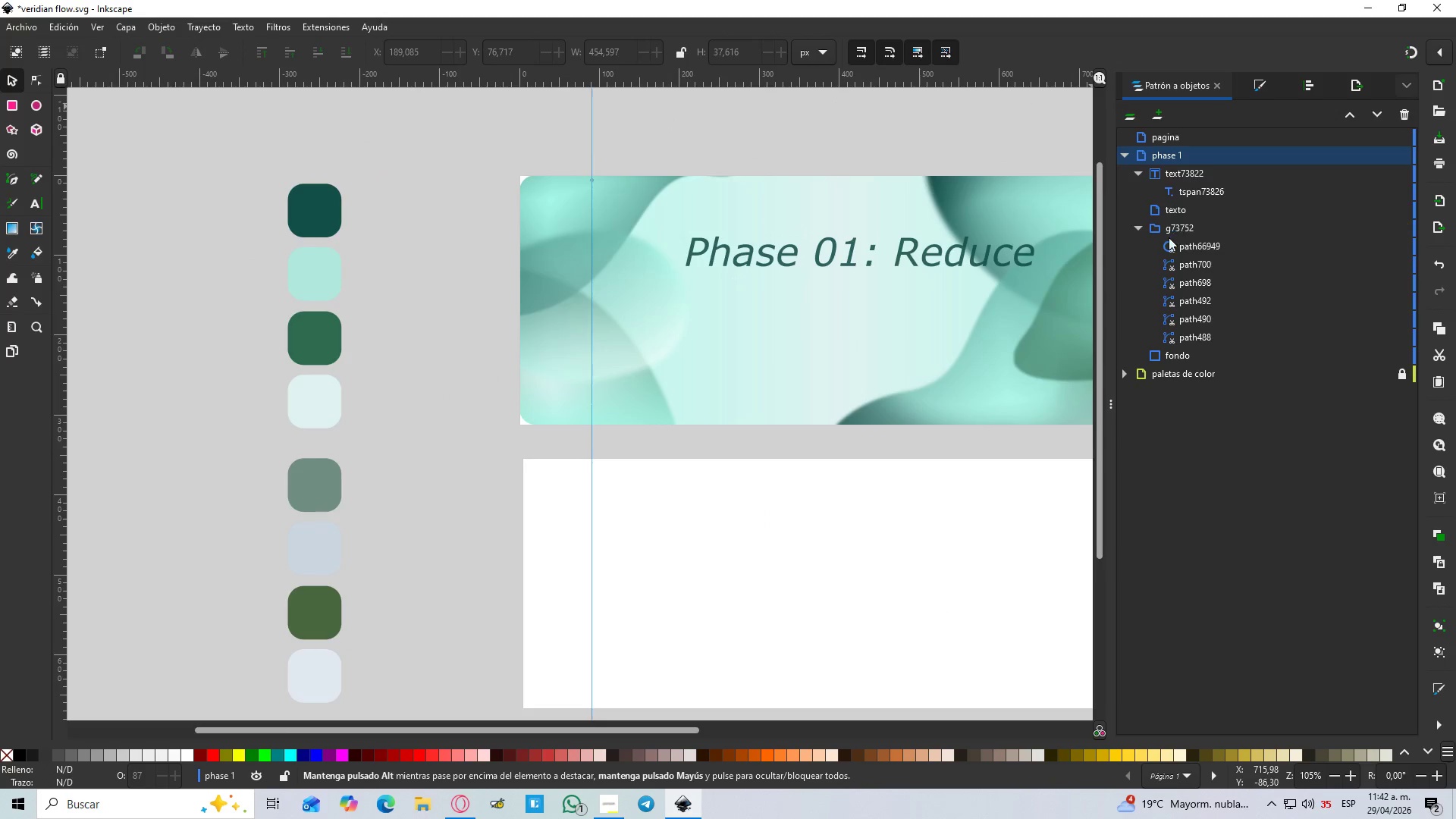 
left_click([1138, 224])
 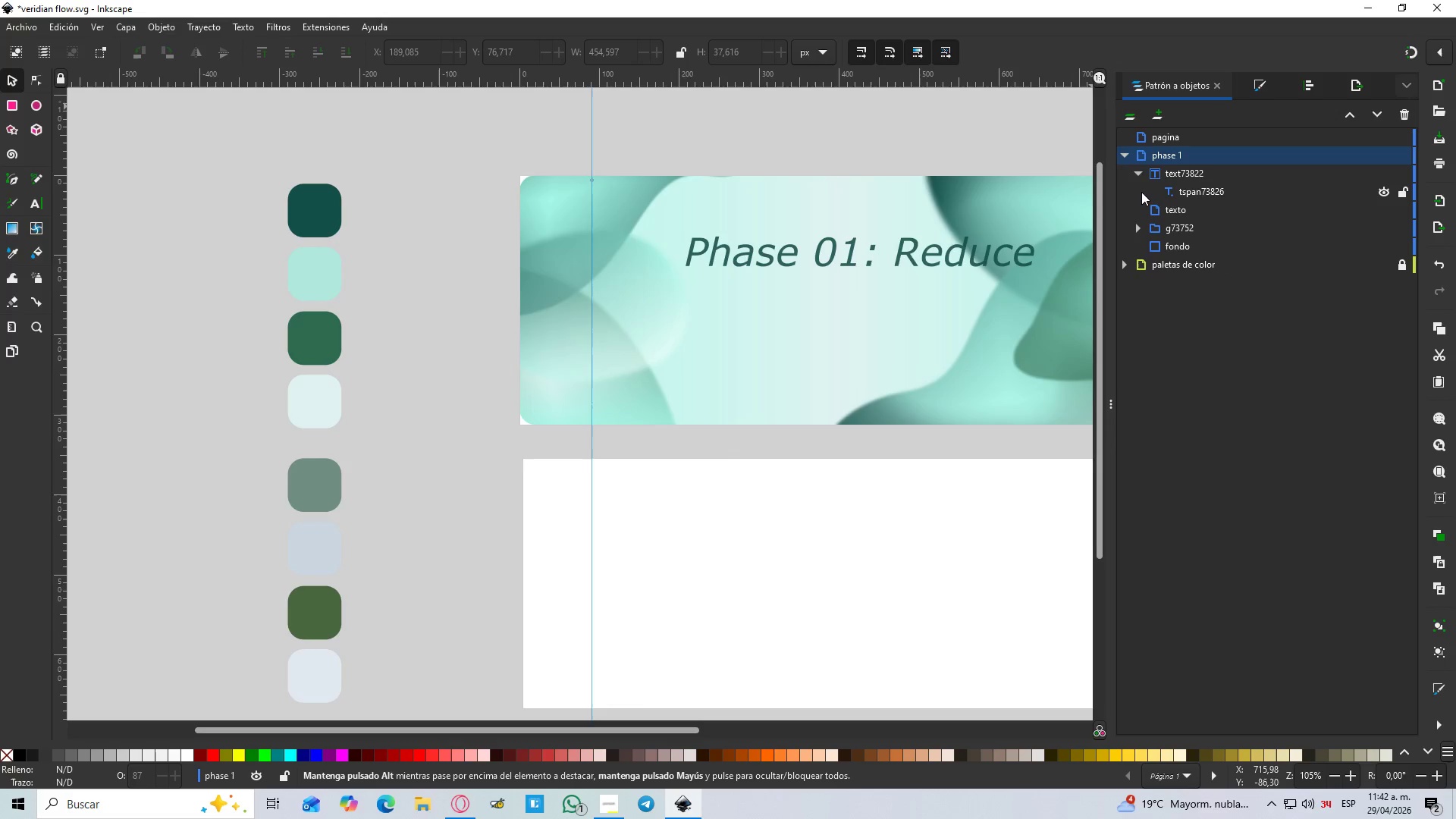 
left_click([1141, 177])
 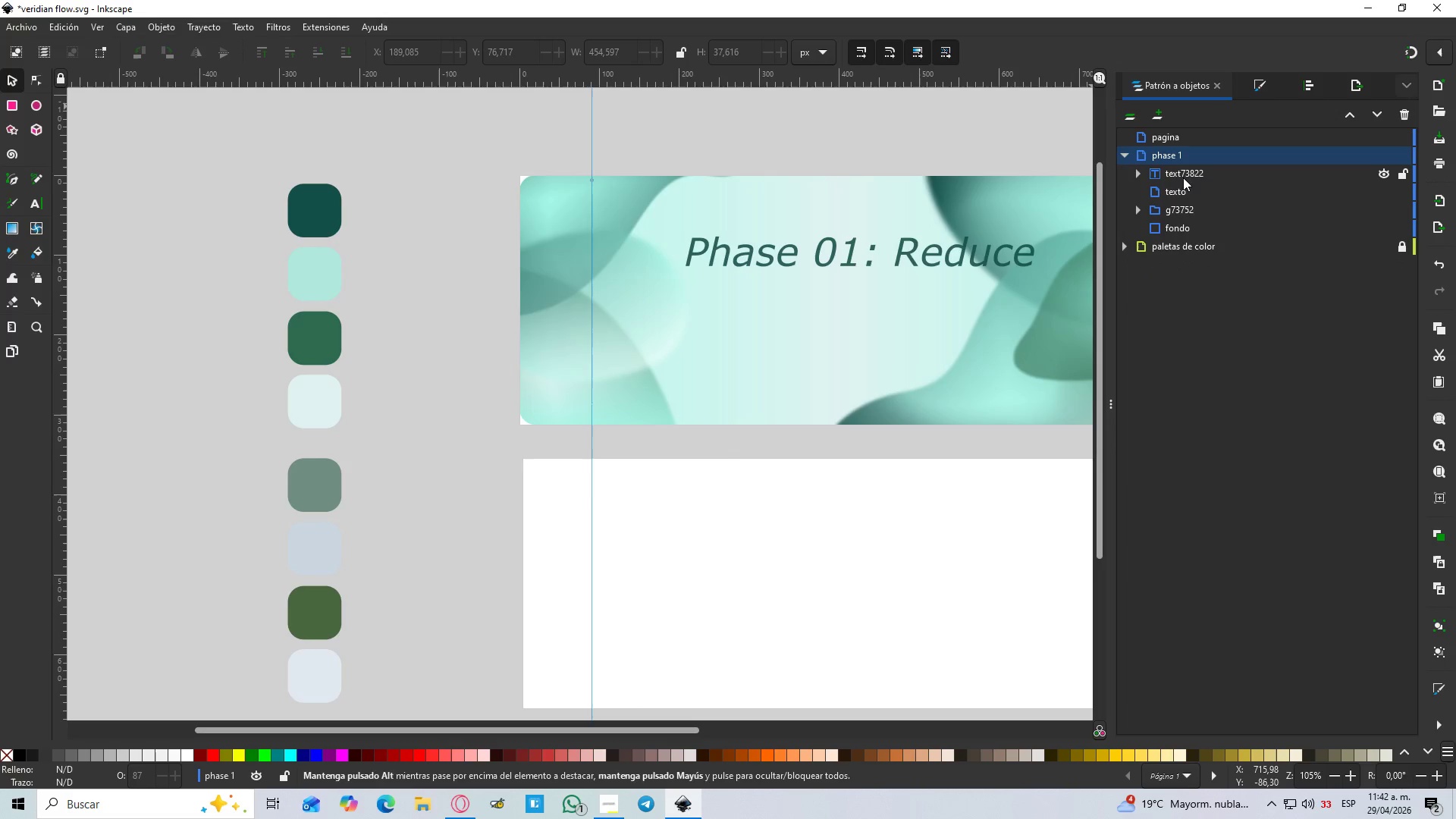 
left_click([1183, 177])
 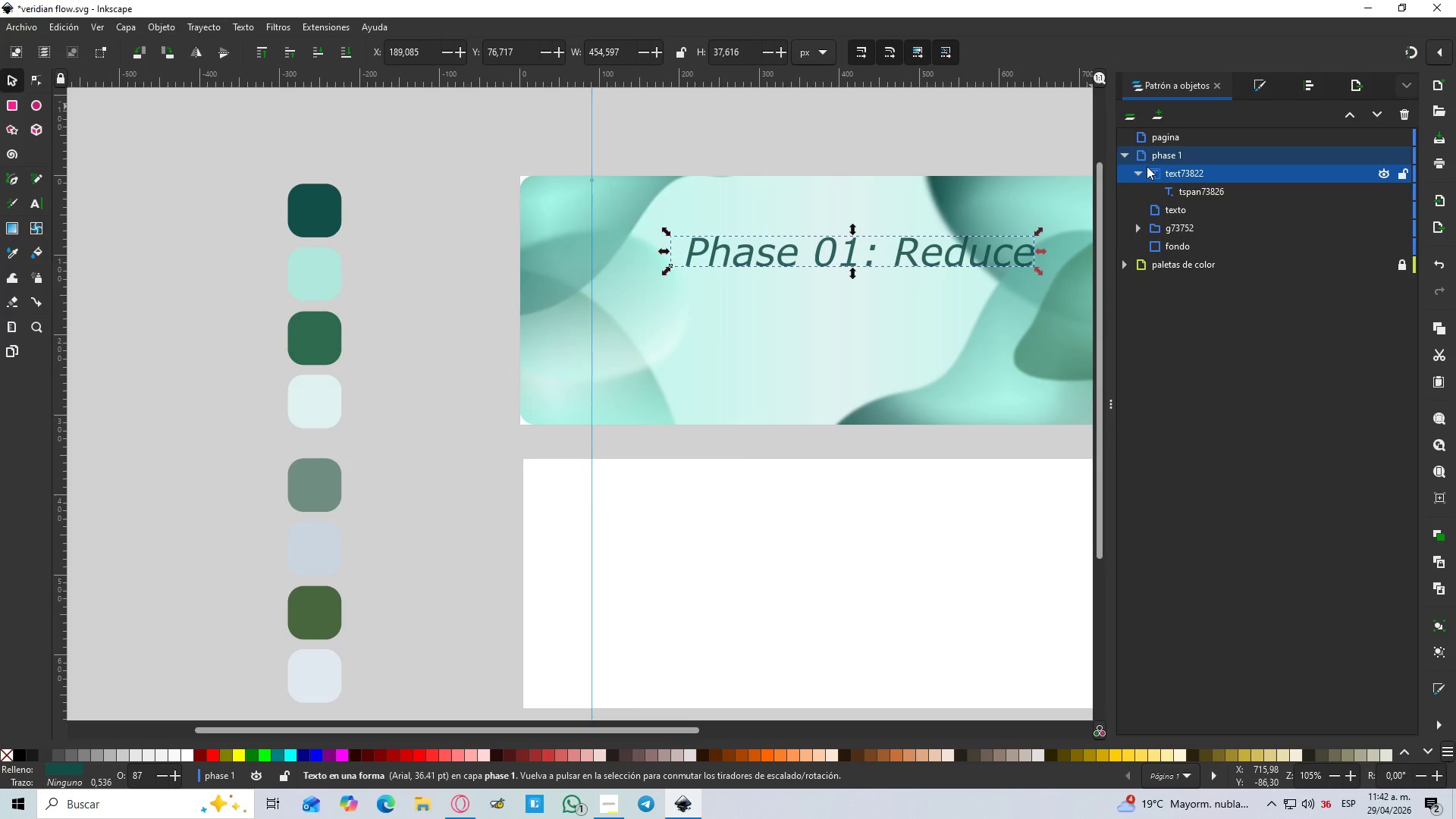 
left_click([1141, 171])
 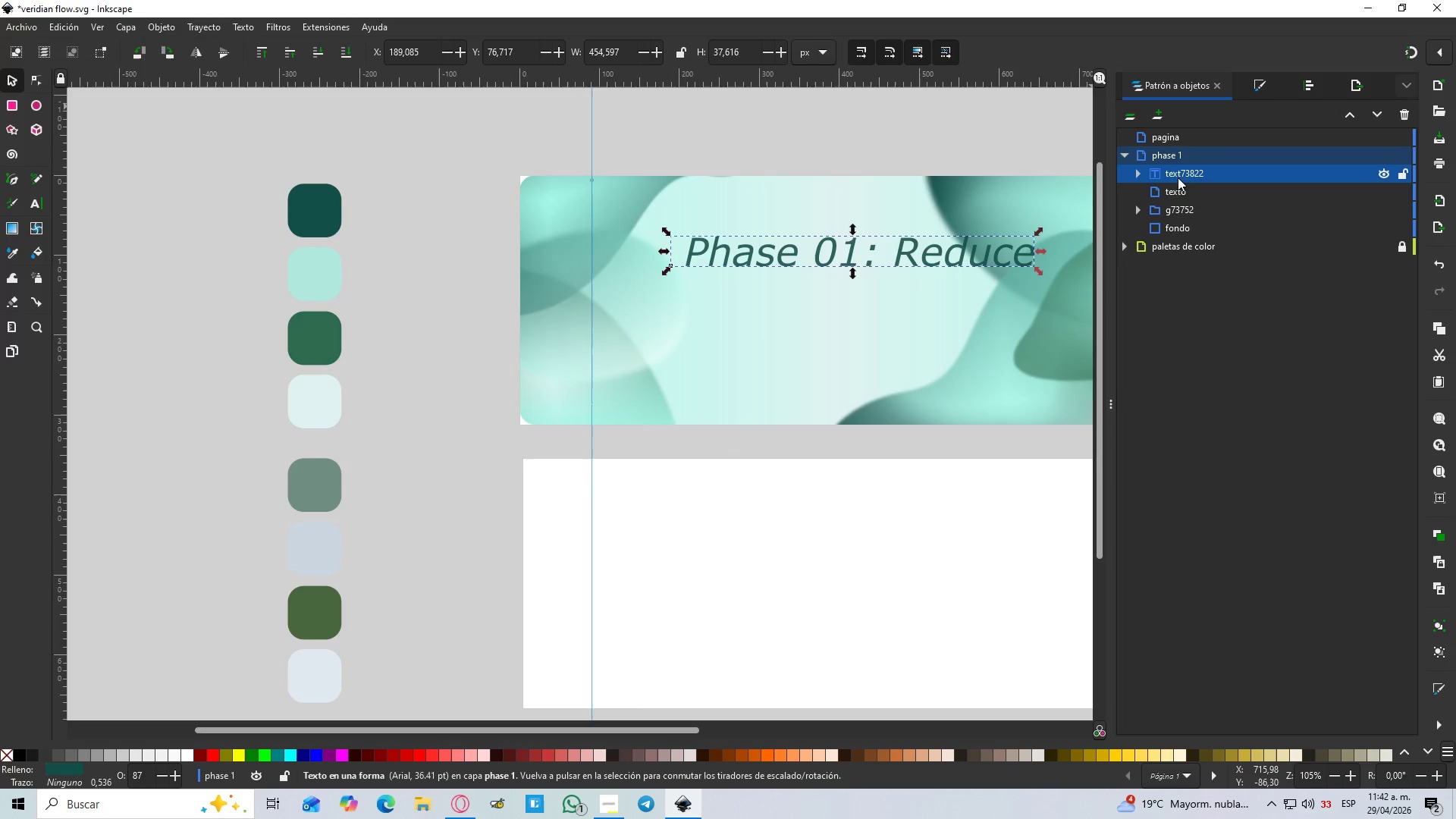 
left_click_drag(start_coordinate=[1185, 177], to_coordinate=[1189, 191])
 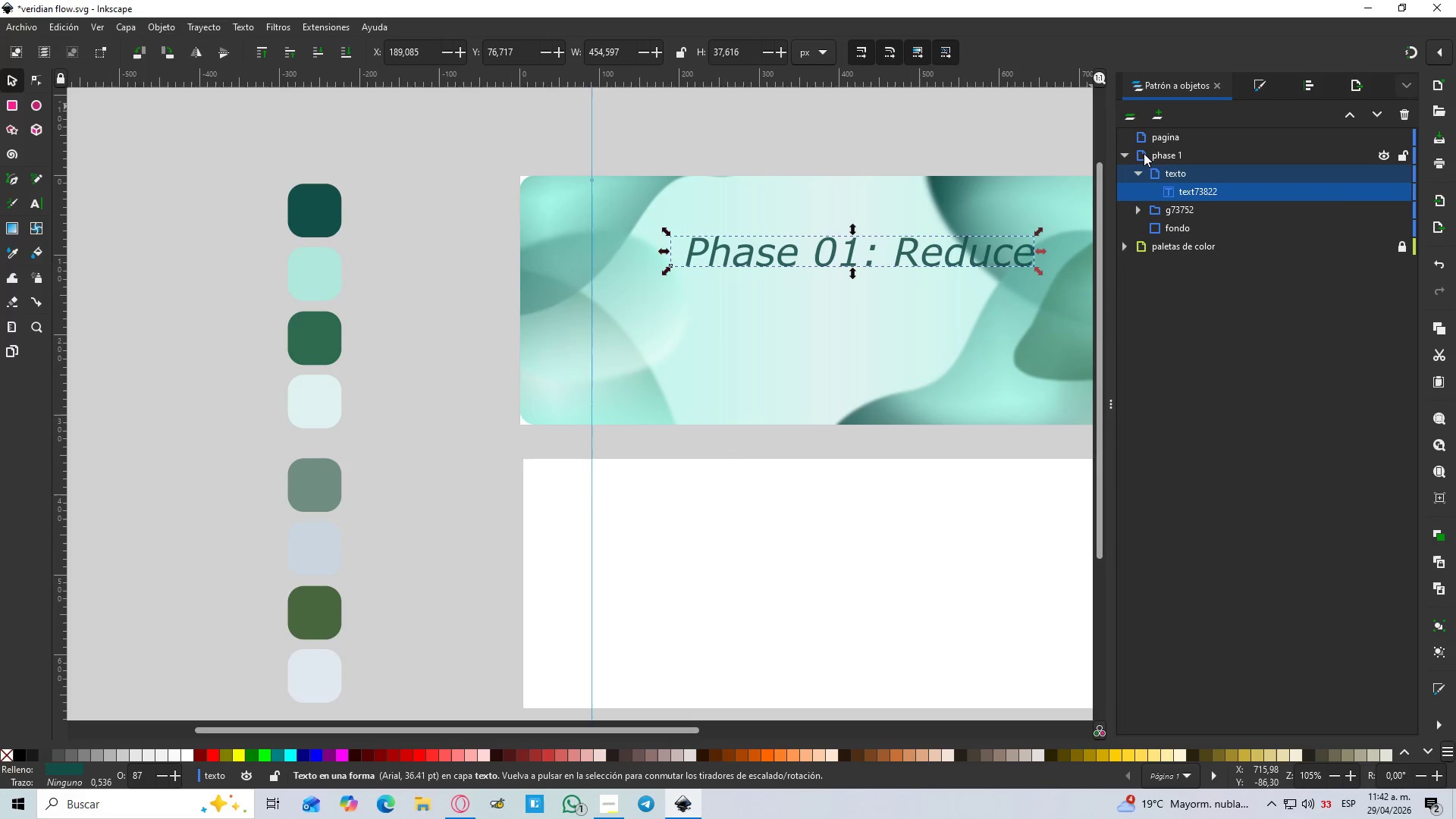 
left_click([1166, 140])
 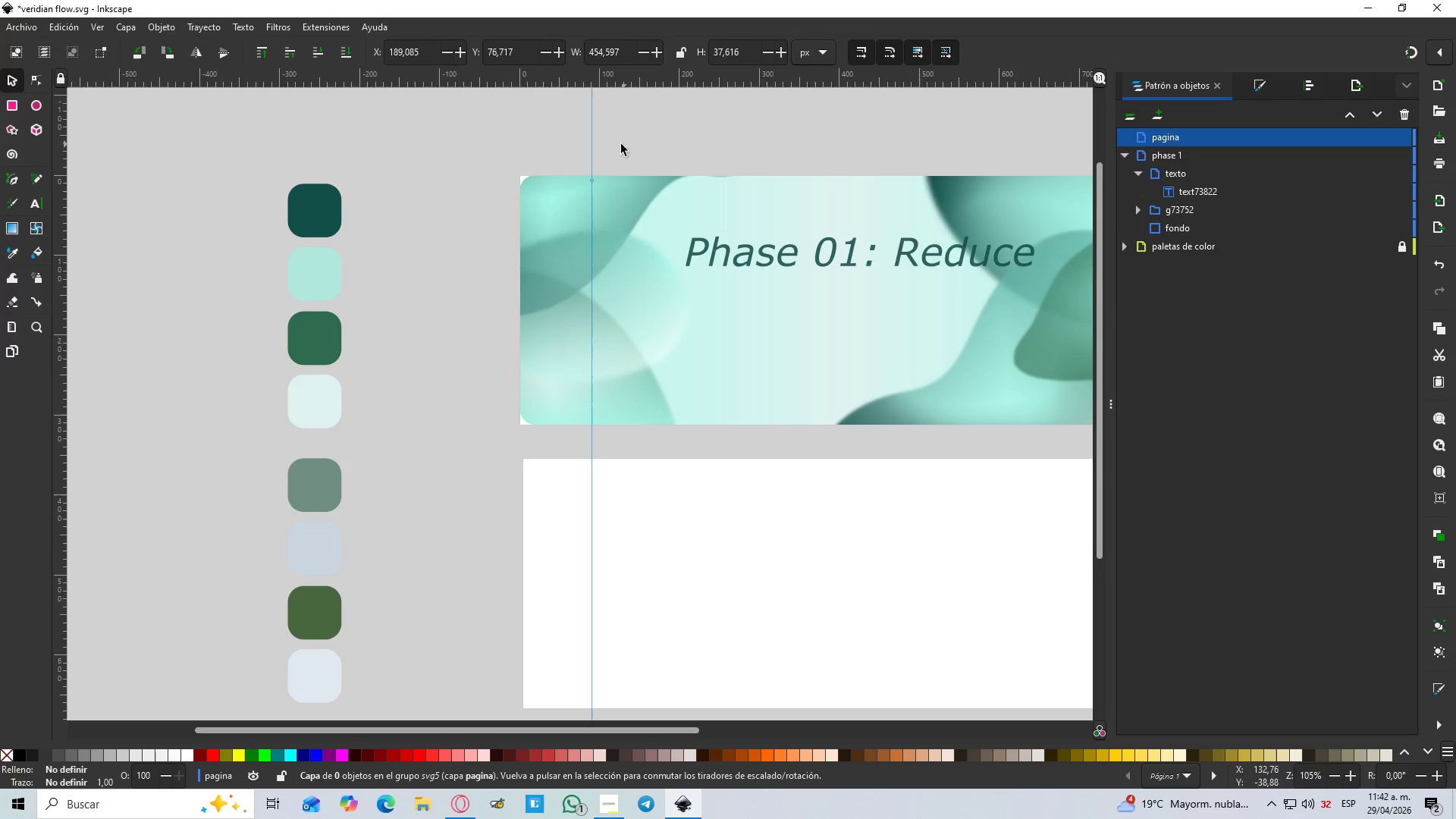 
left_click([588, 141])
 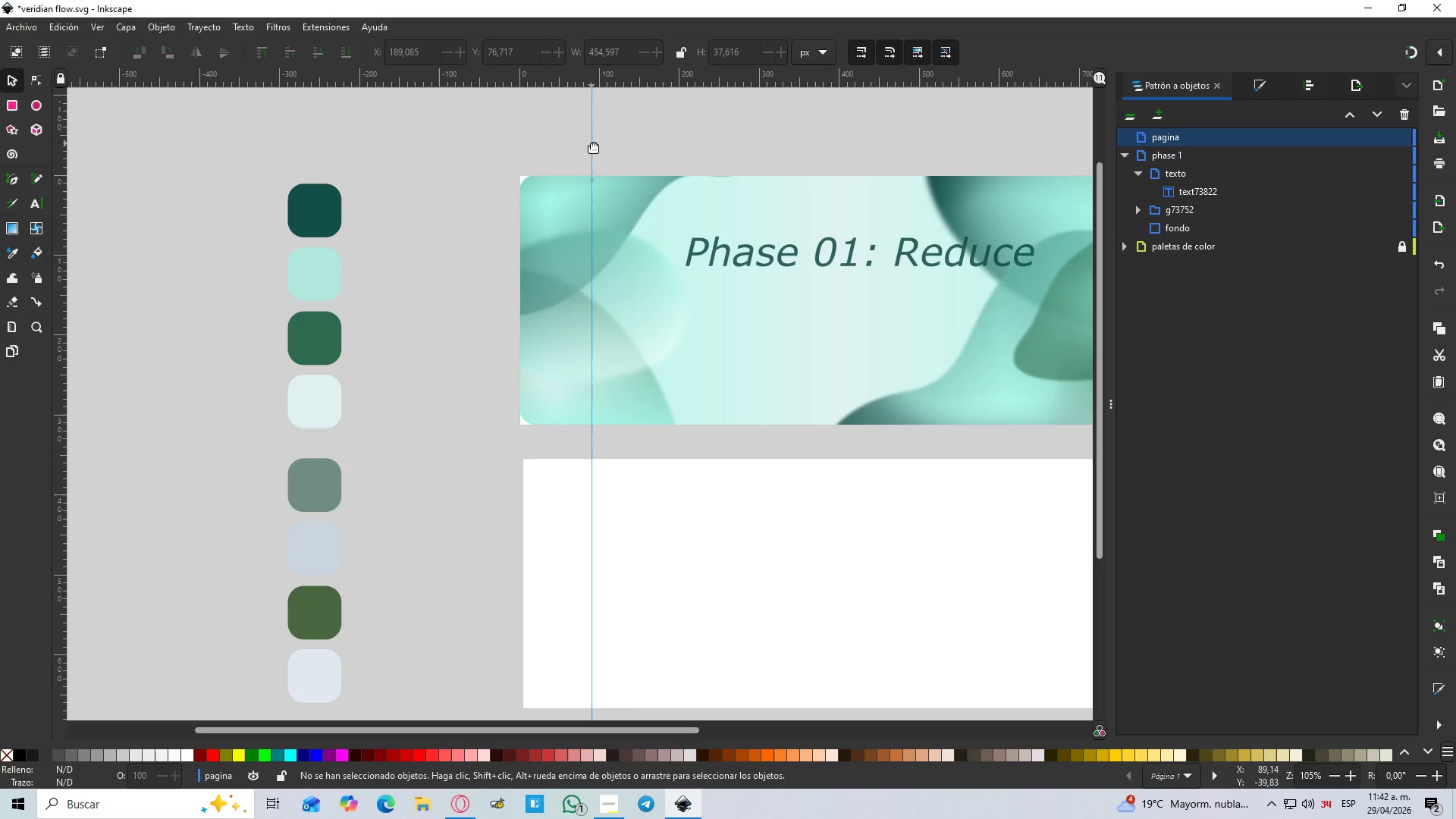 
left_click([593, 143])
 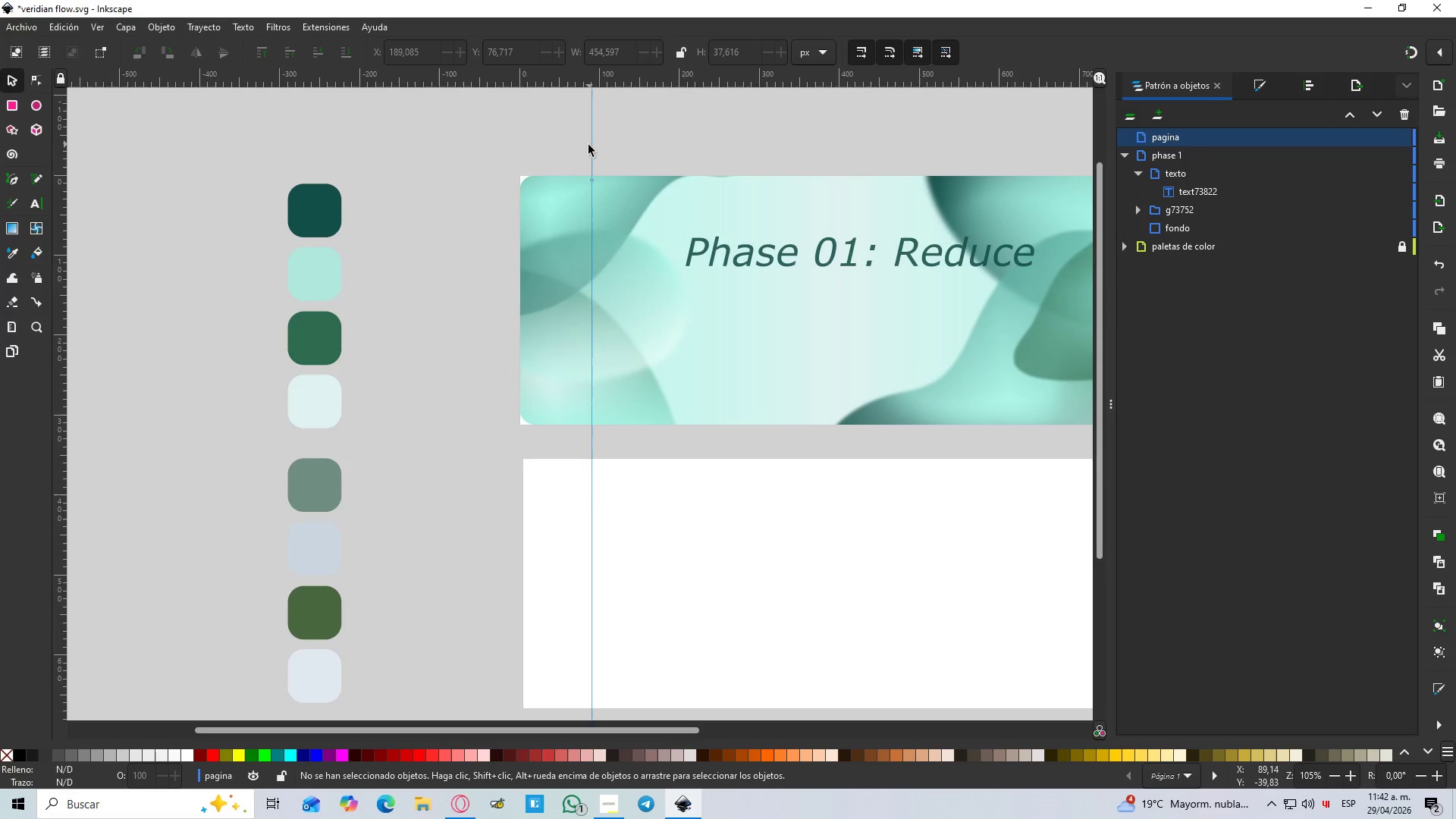 
left_click([588, 145])
 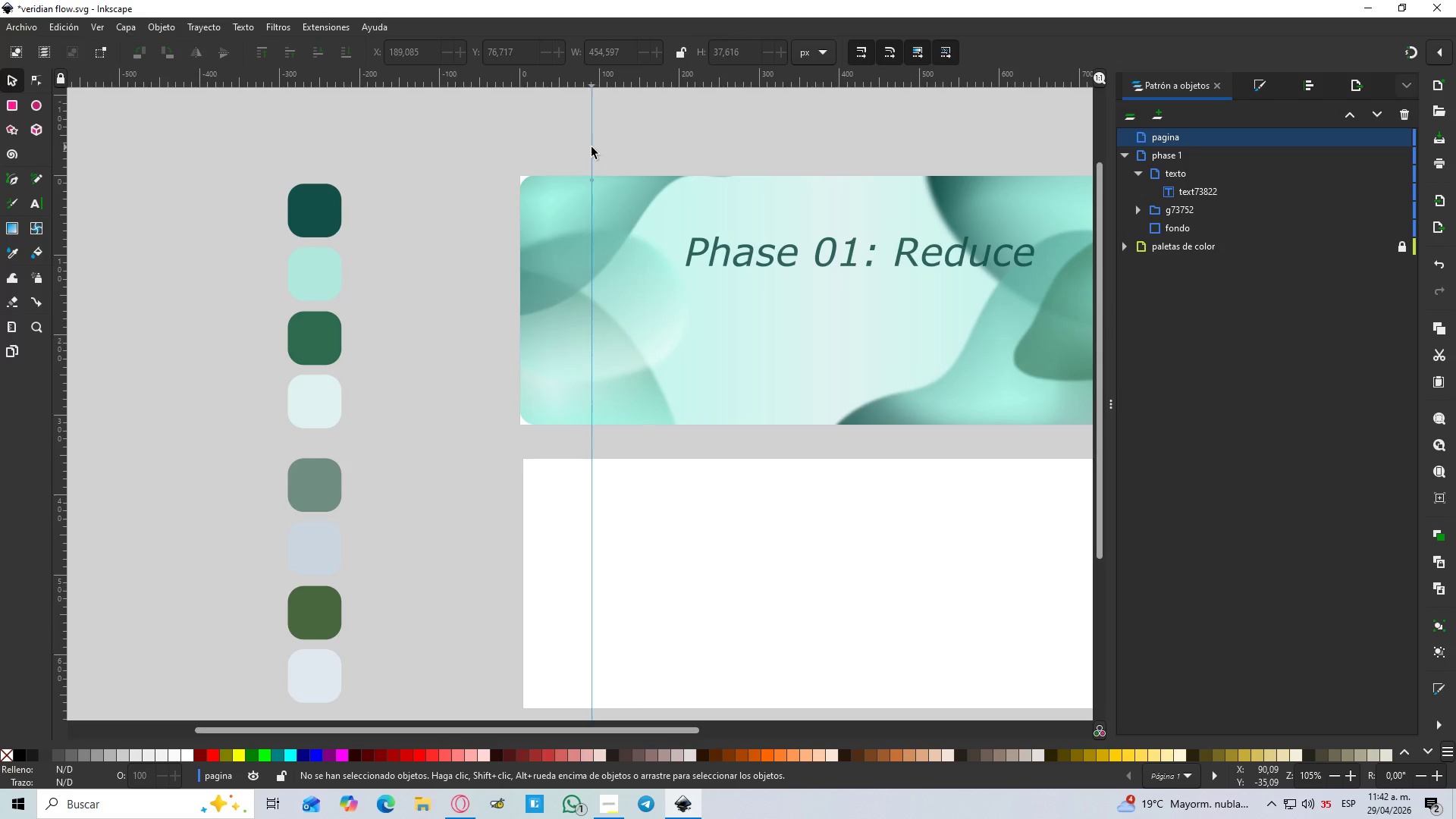 
double_click([592, 147])
 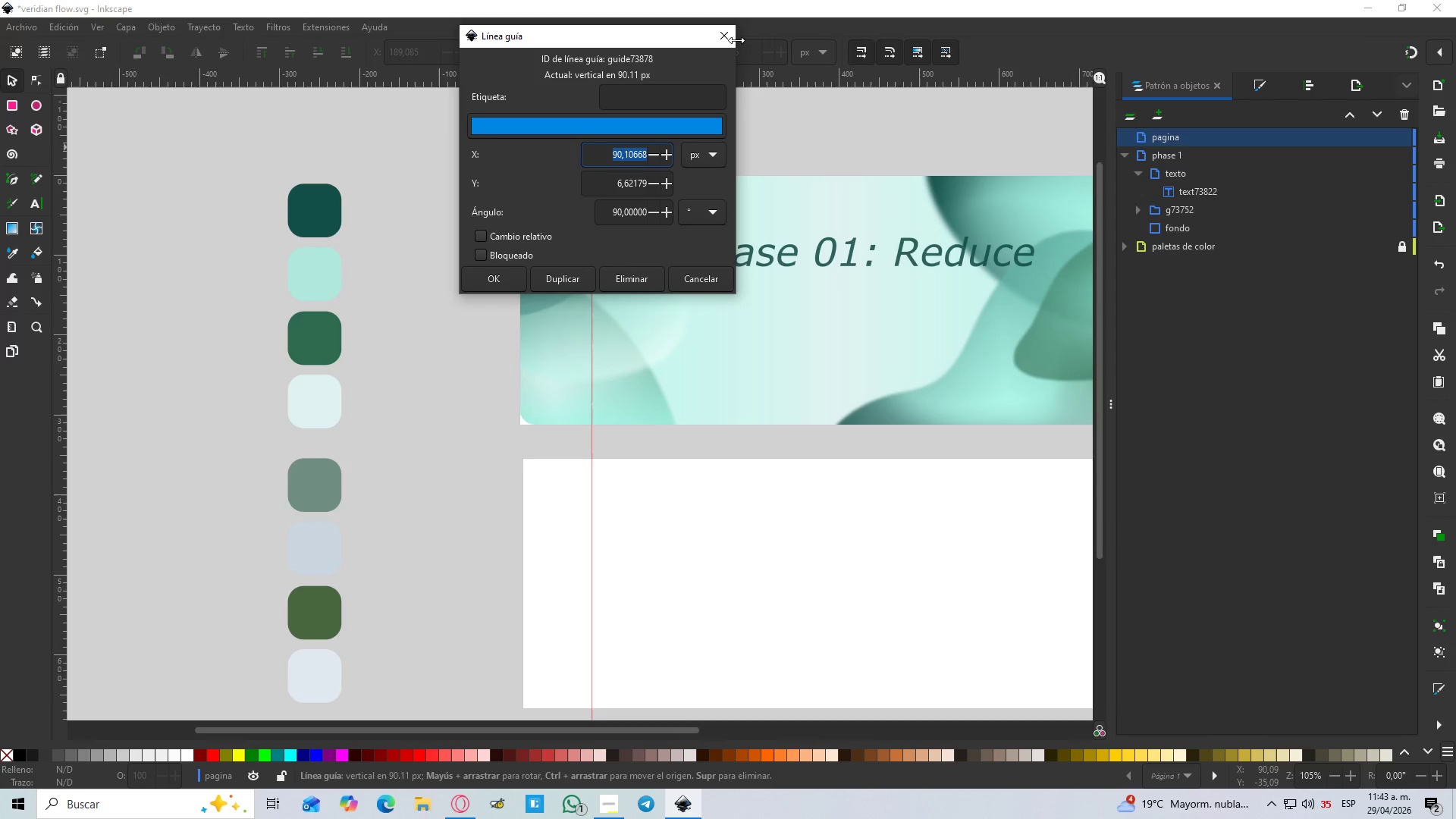 
left_click([728, 39])
 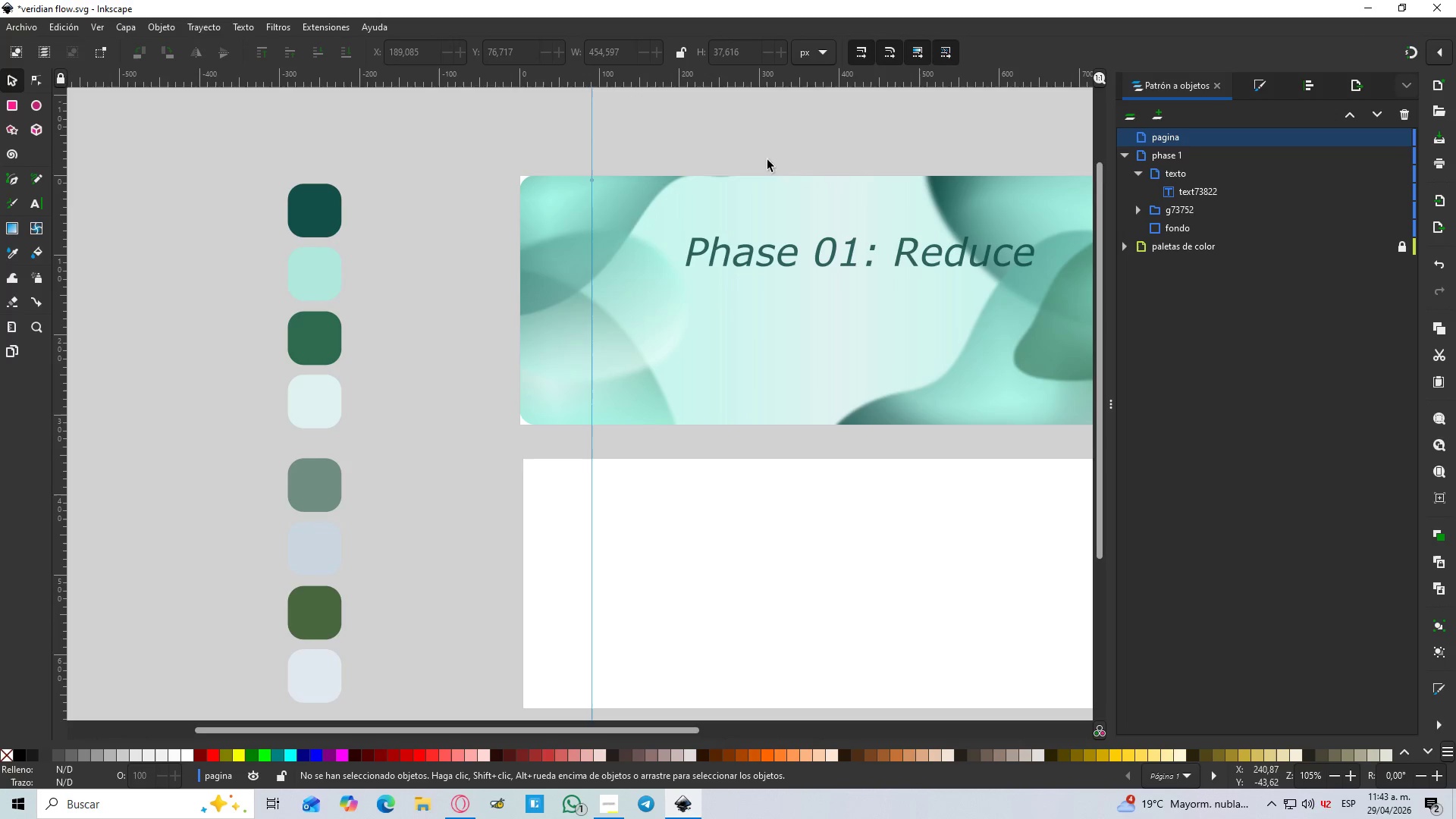 
hold_key(key=ControlLeft, duration=0.61)
scroll: coordinate [940, 203], scroll_direction: down, amount: 8.0
 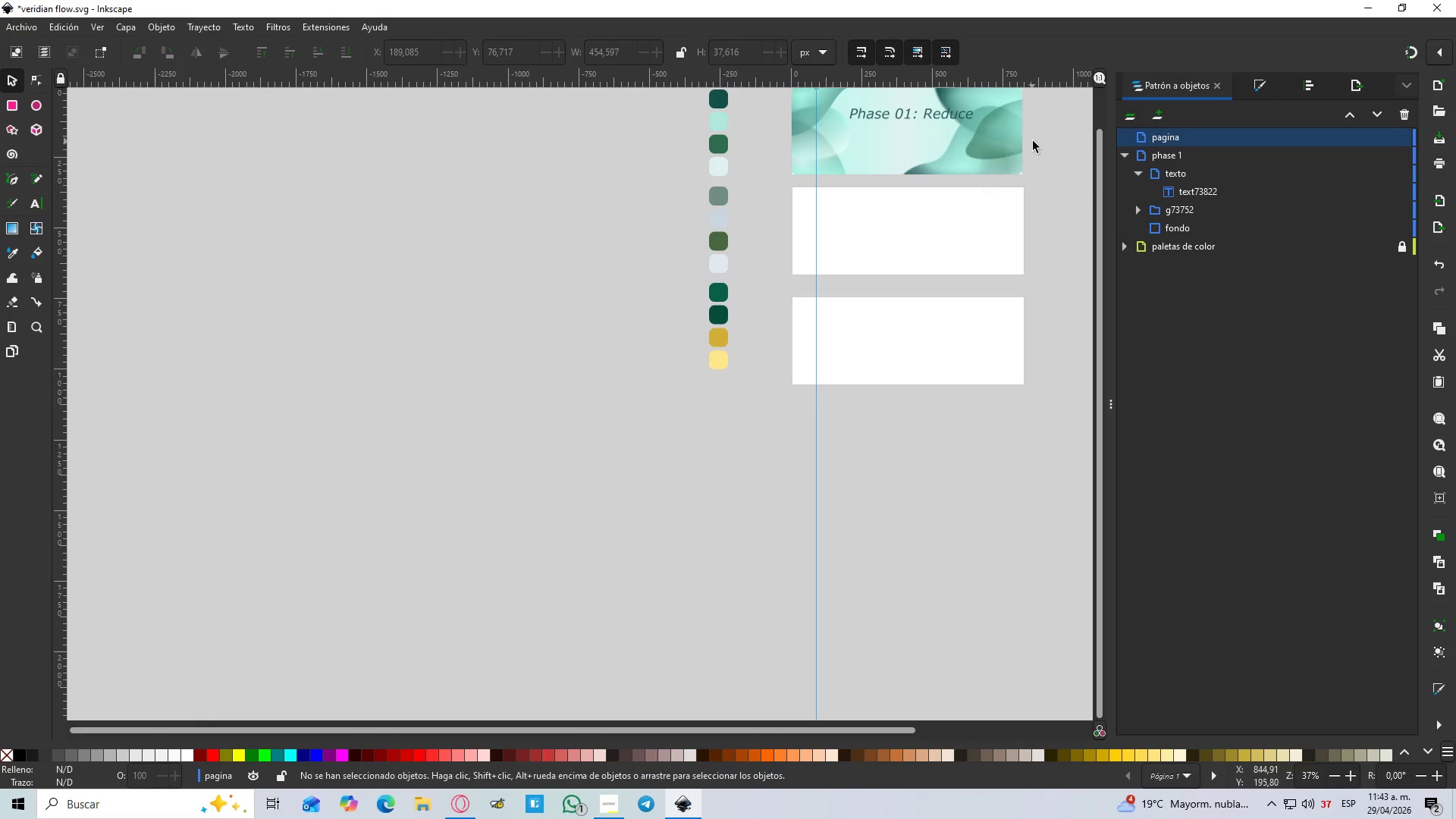 
hold_key(key=Space, duration=0.94)
 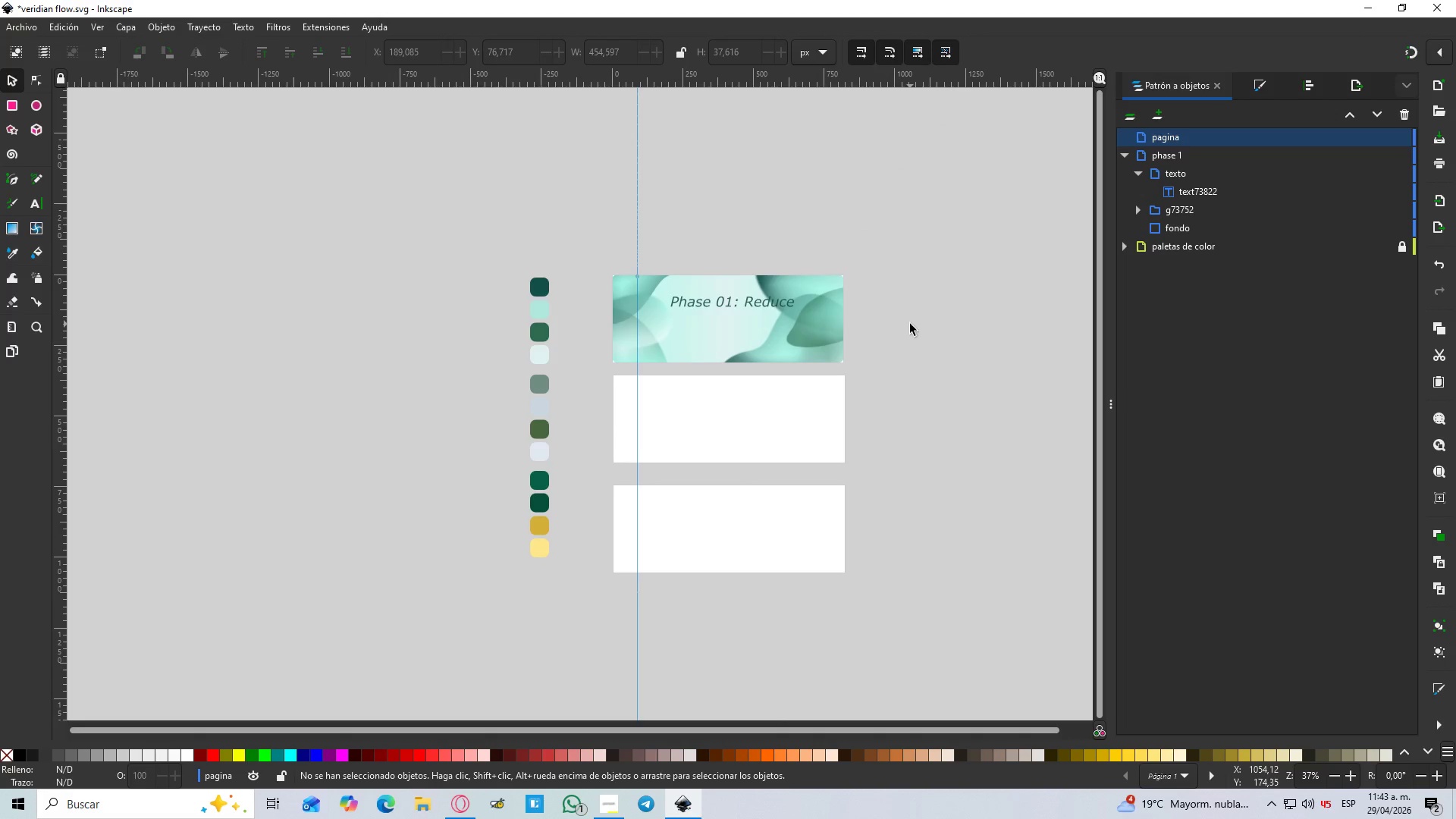 
left_click([910, 324])
 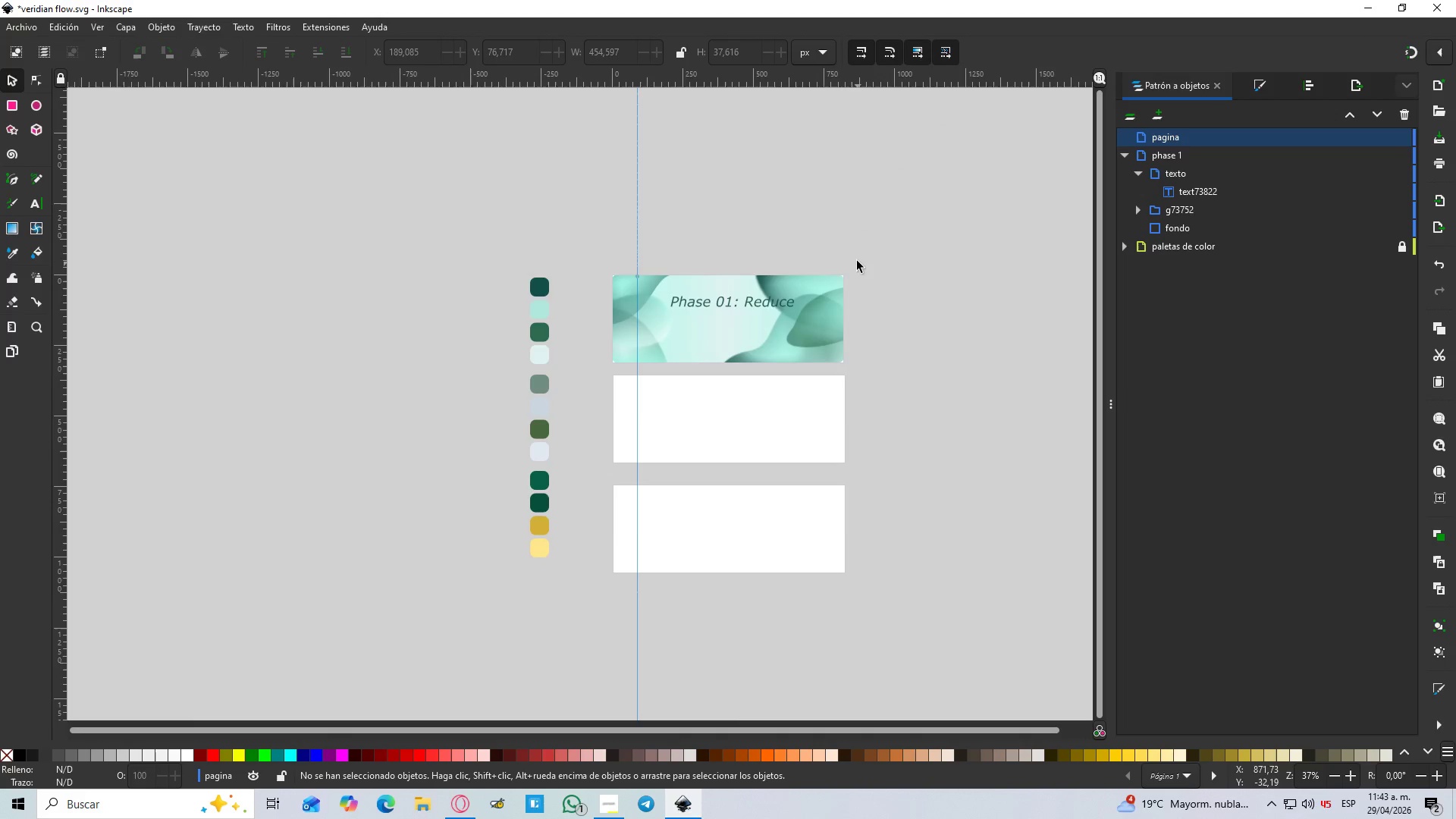 
hold_key(key=ControlLeft, duration=1.48)
scroll: coordinate [856, 261], scroll_direction: up, amount: 4.0
 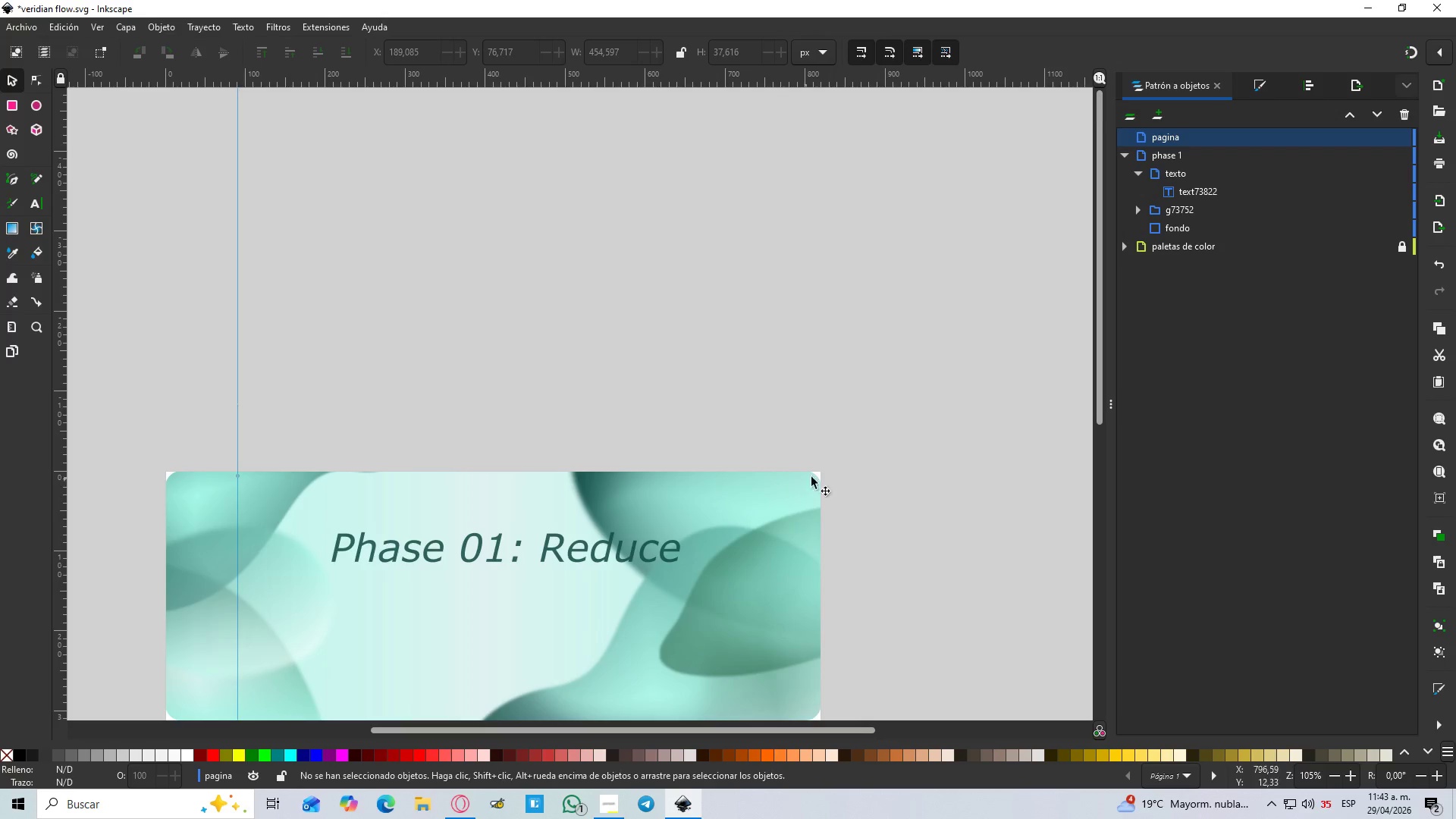 
scroll: coordinate [834, 468], scroll_direction: down, amount: 3.0
 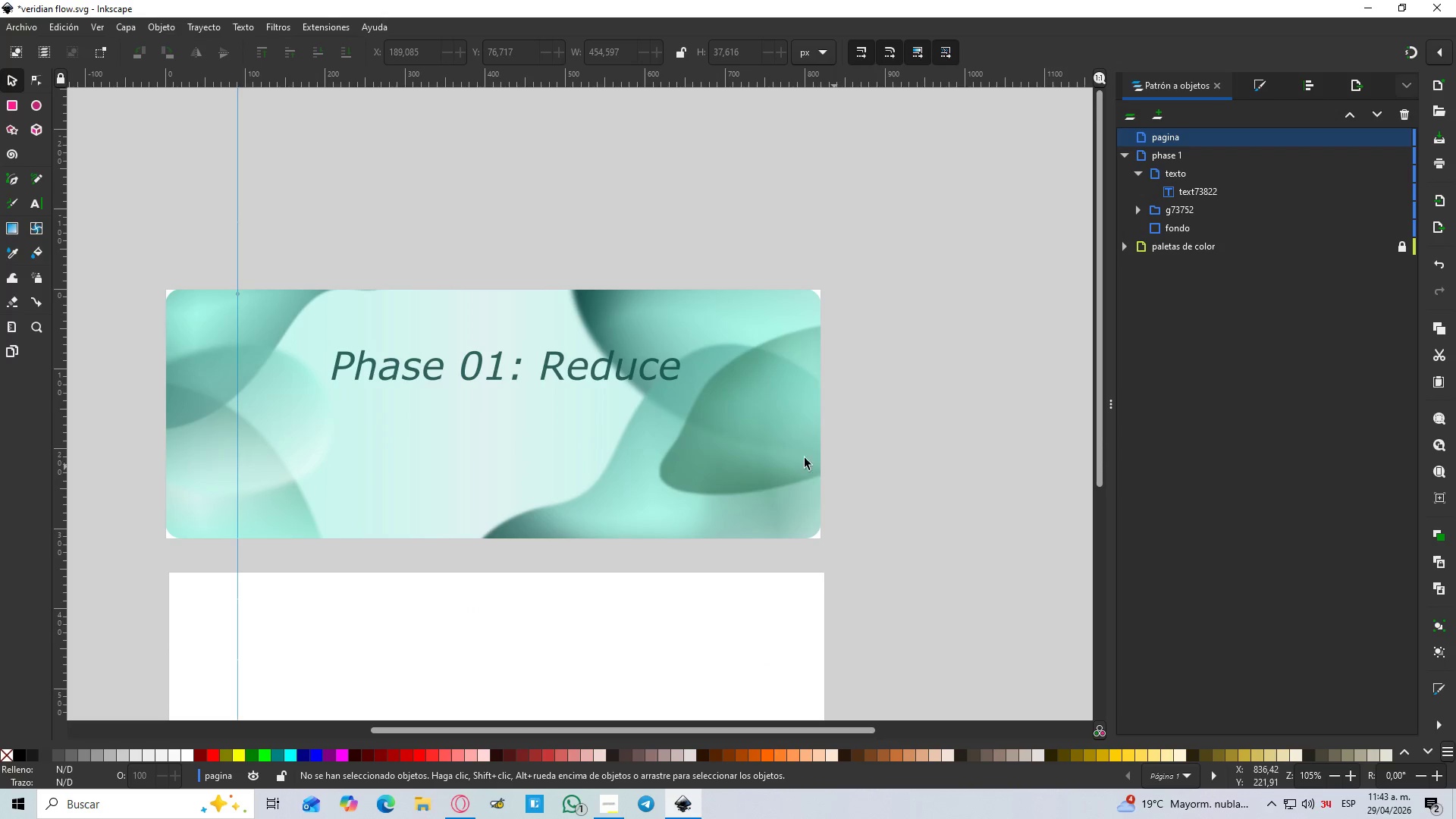 
hold_key(key=ControlLeft, duration=1.39)
scroll: coordinate [711, 450], scroll_direction: up, amount: 2.0
 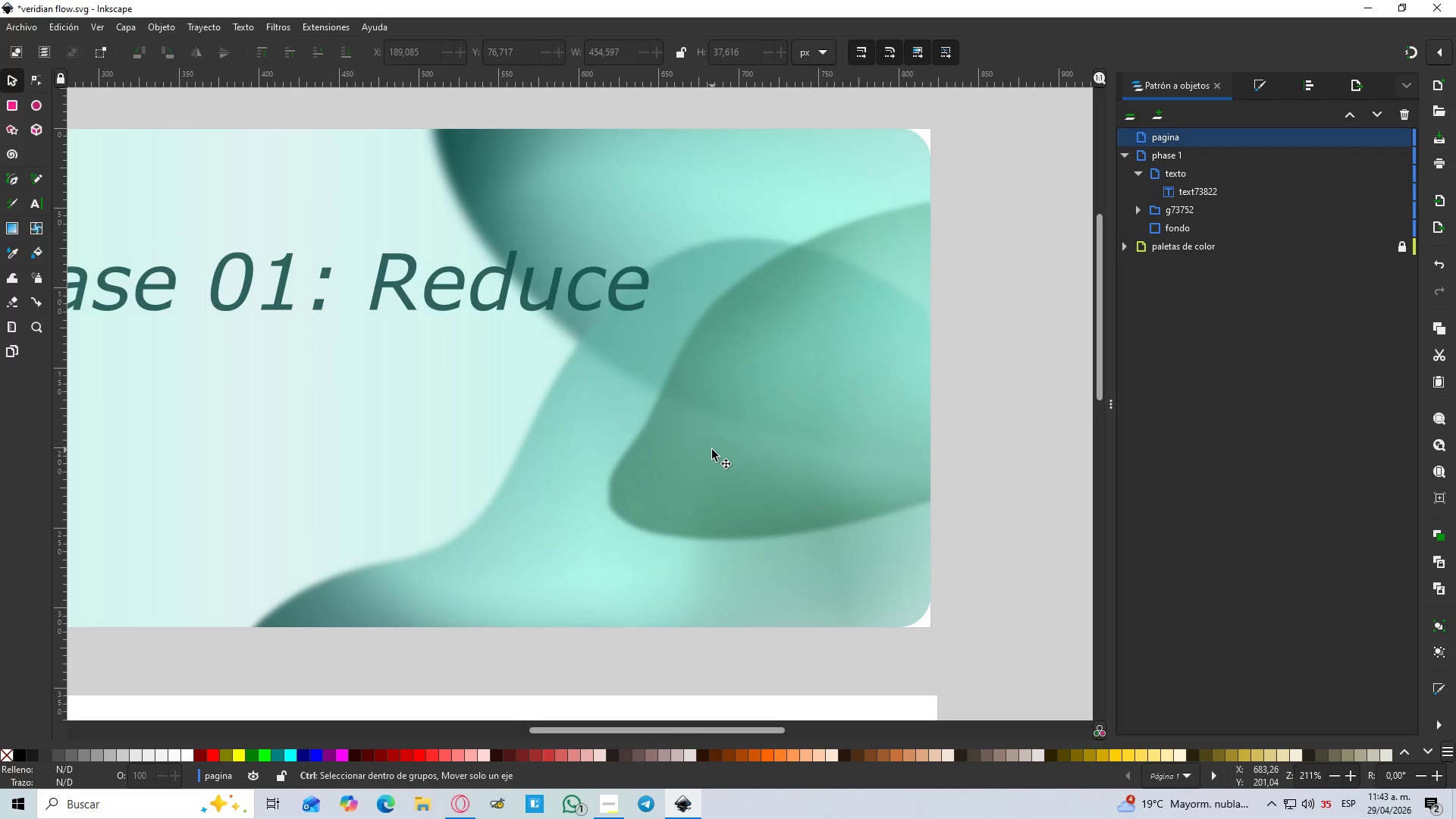 
scroll: coordinate [712, 450], scroll_direction: down, amount: 2.0
 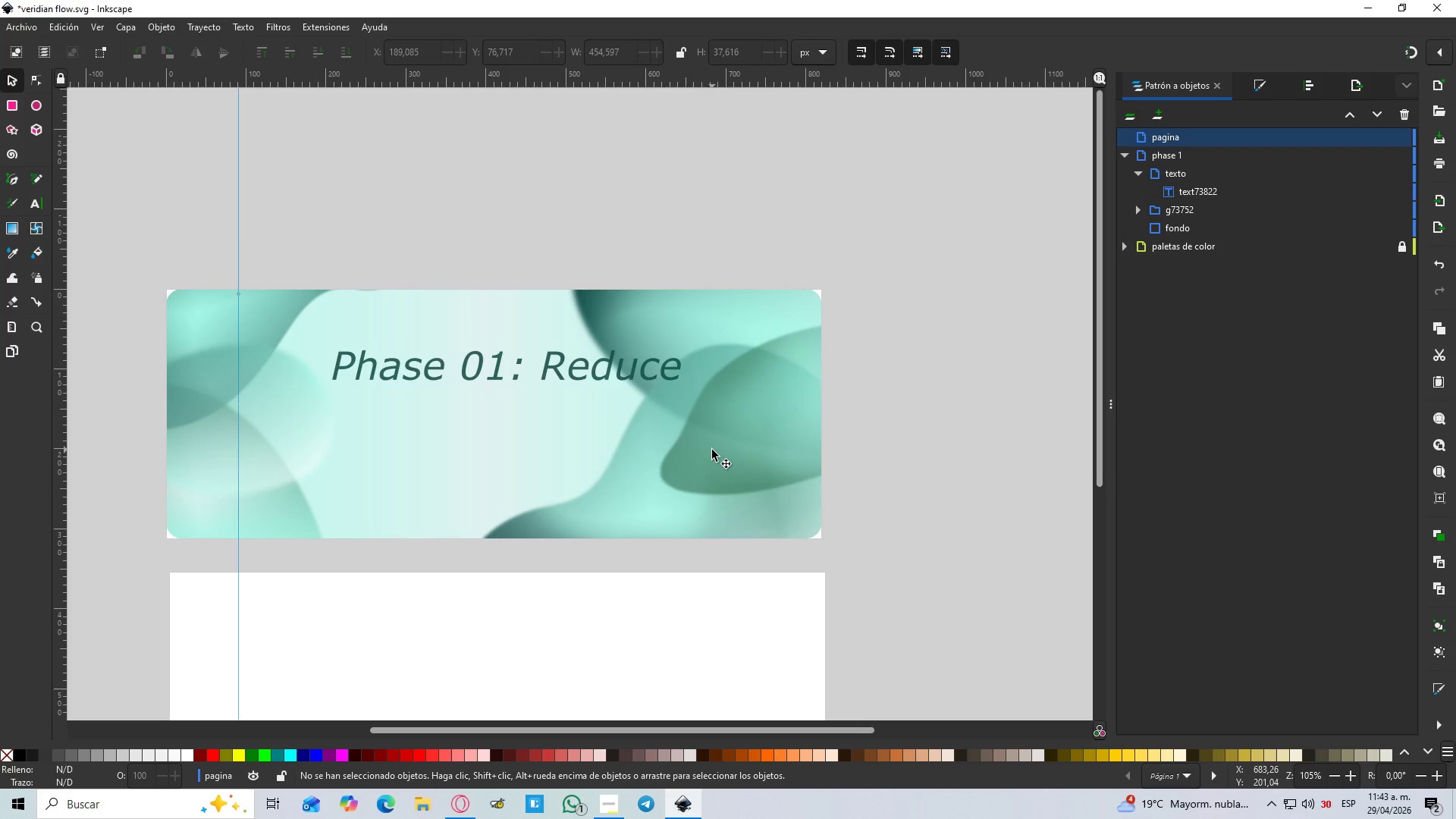 
wait(26.7)
 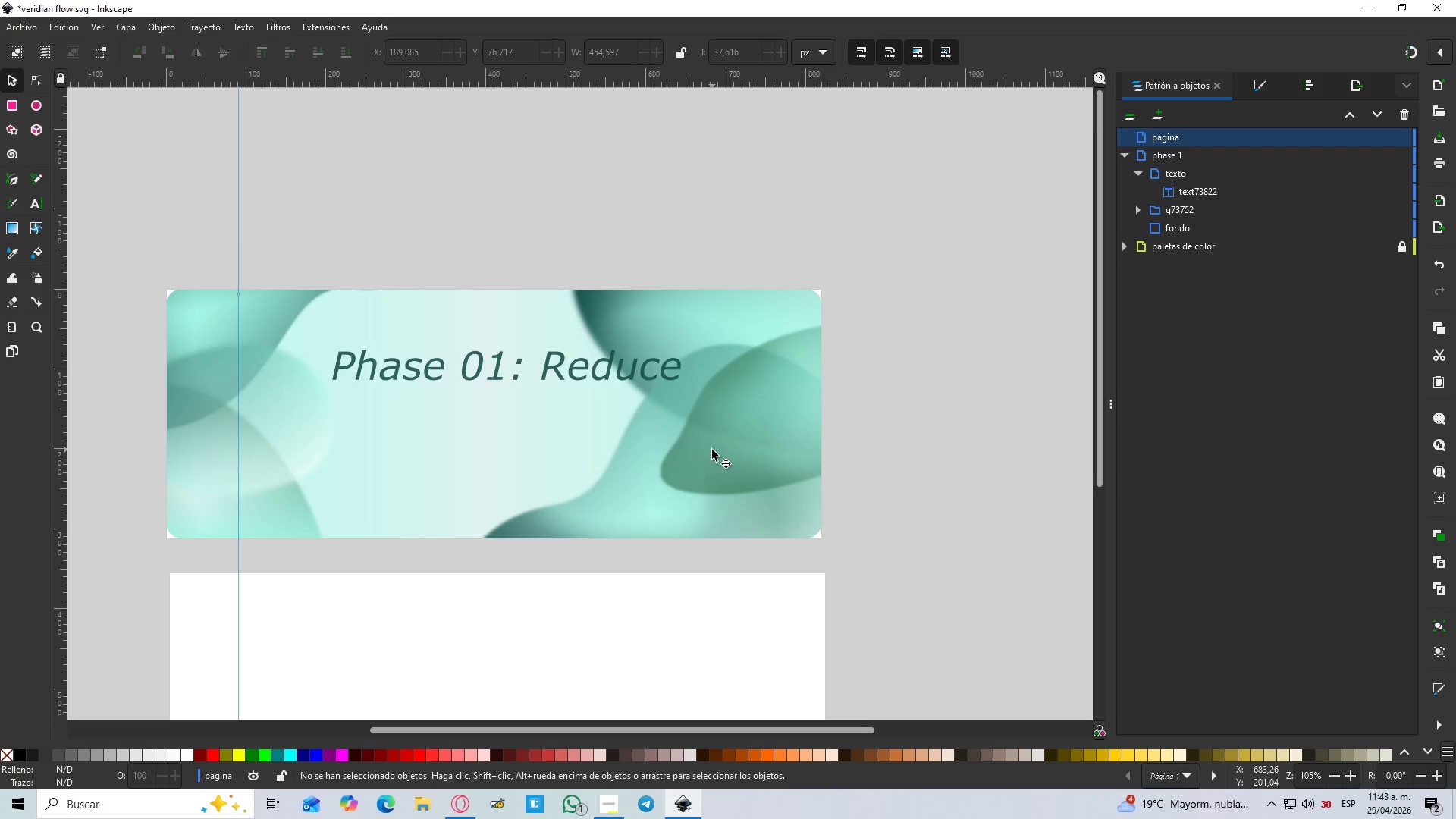 
key(Alt+AltLeft)
 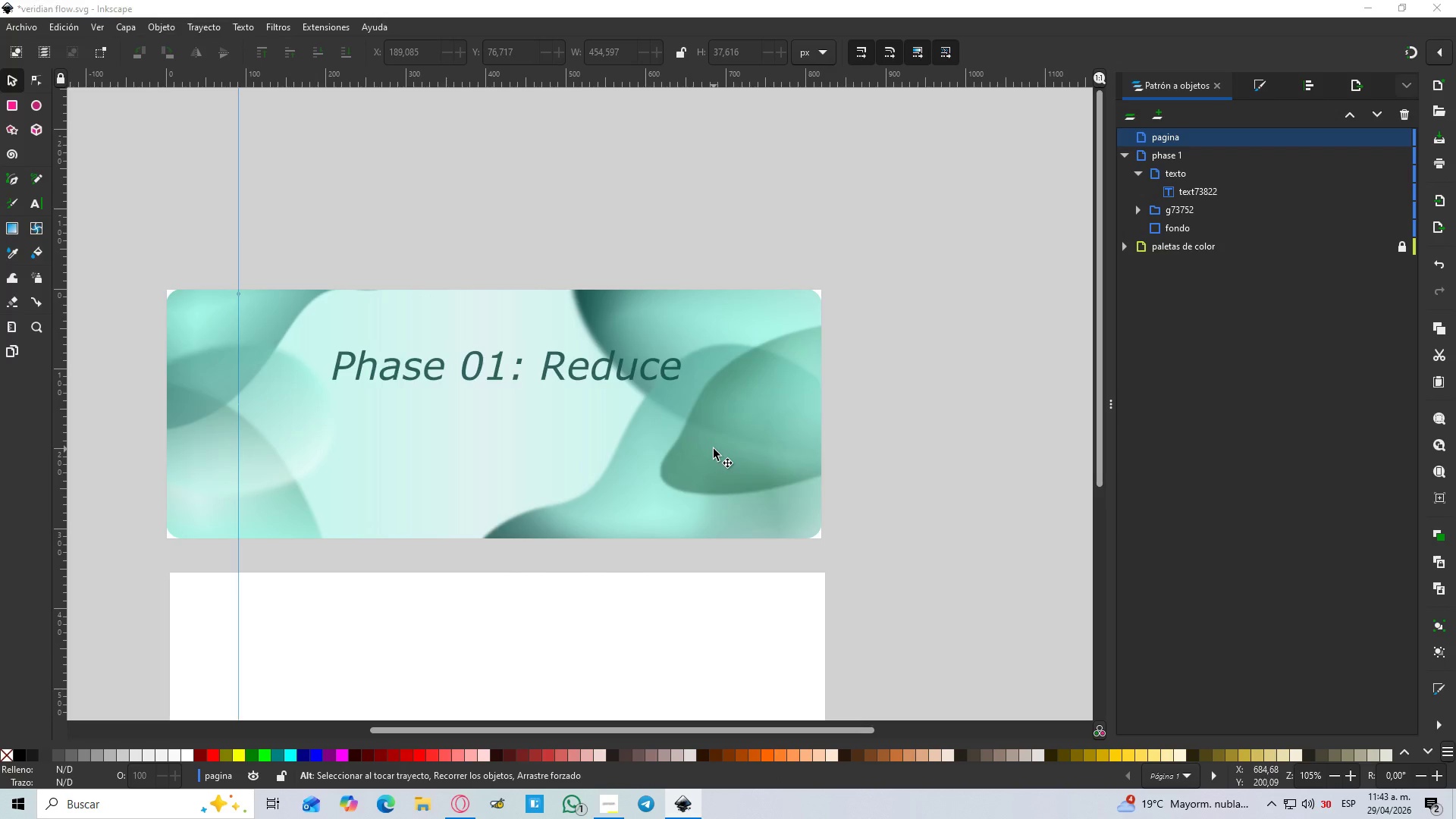 
key(Alt+Tab)
 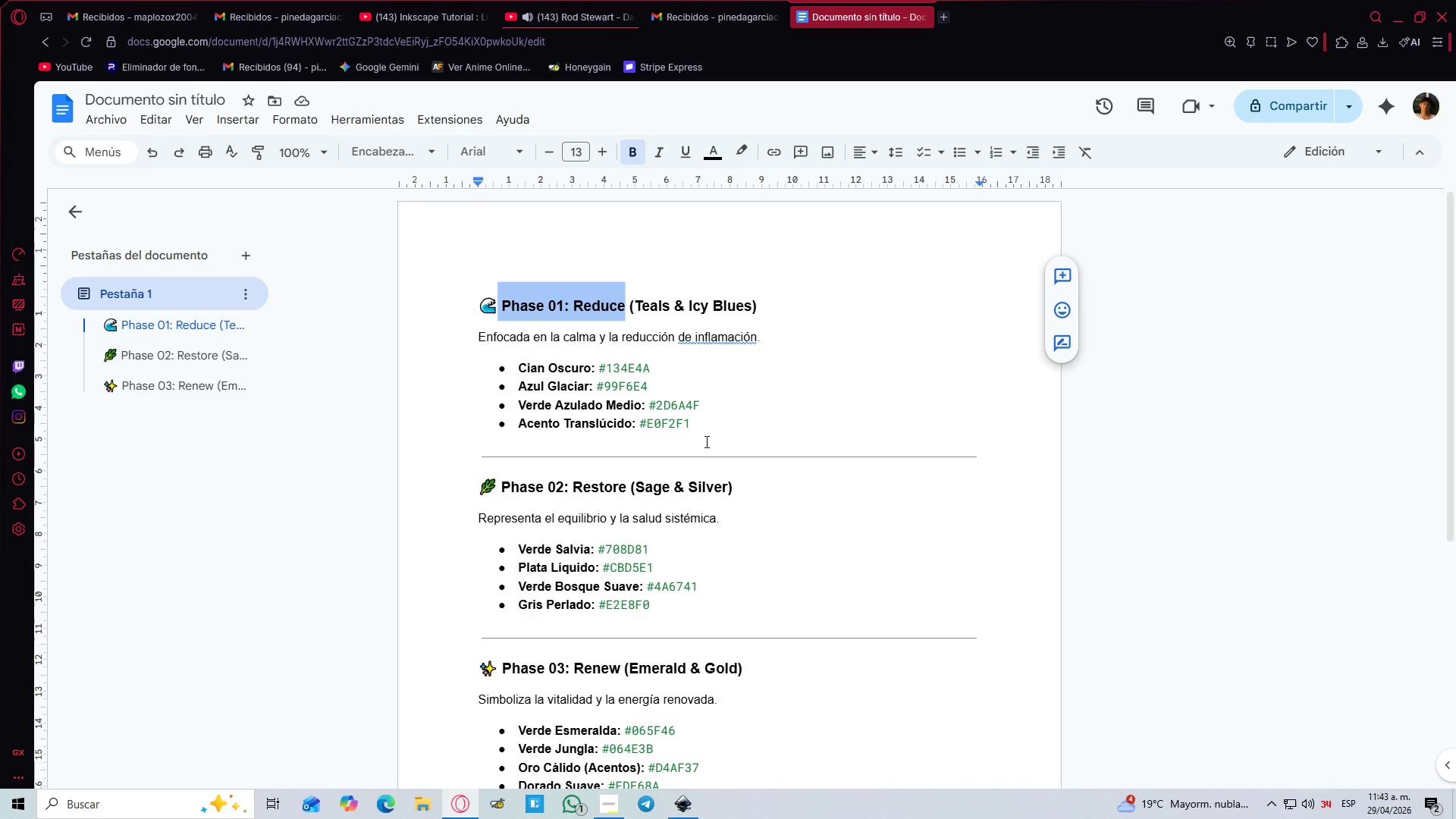 
key(Alt+AltLeft)
 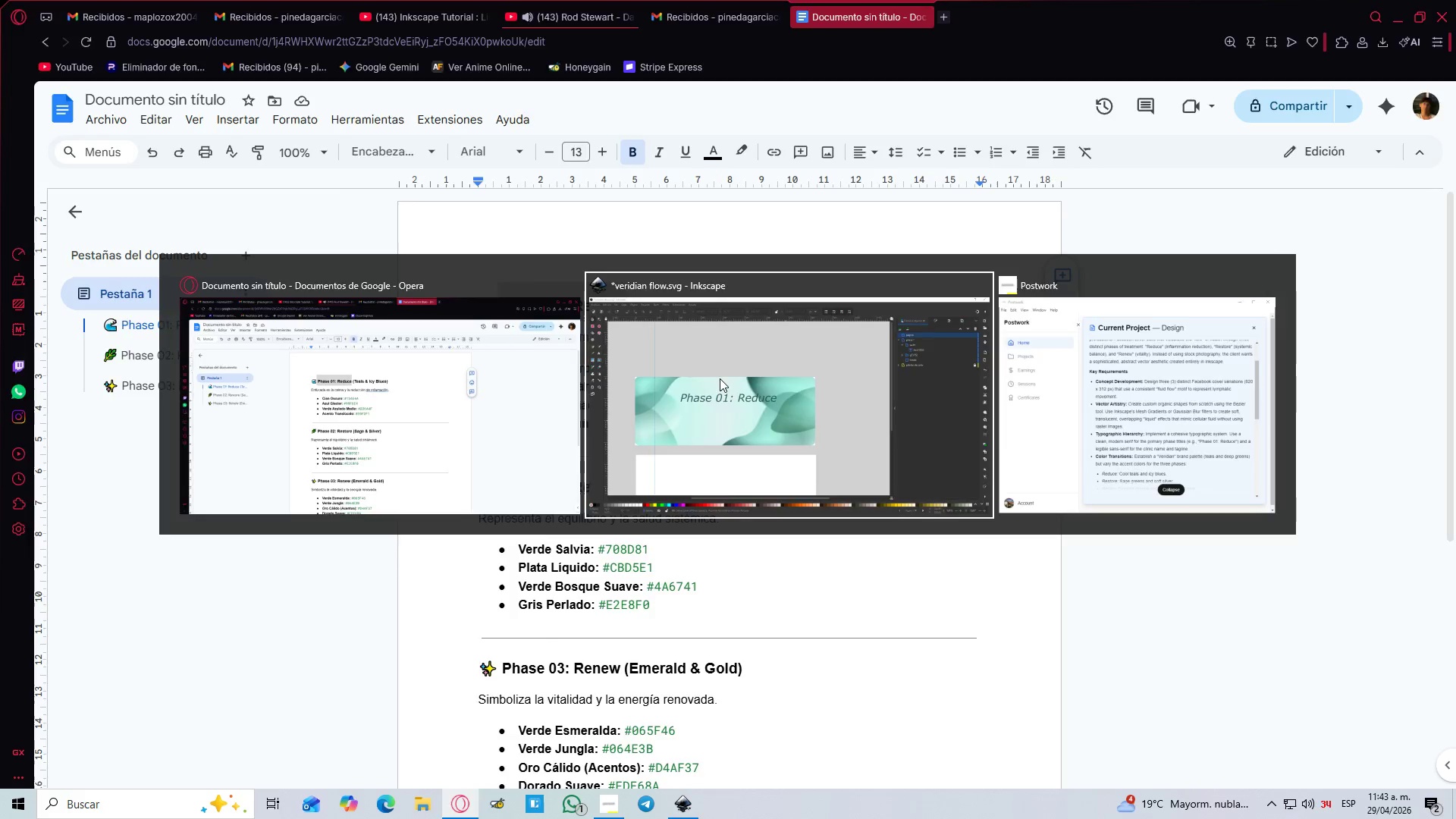 
key(Alt+Tab)
 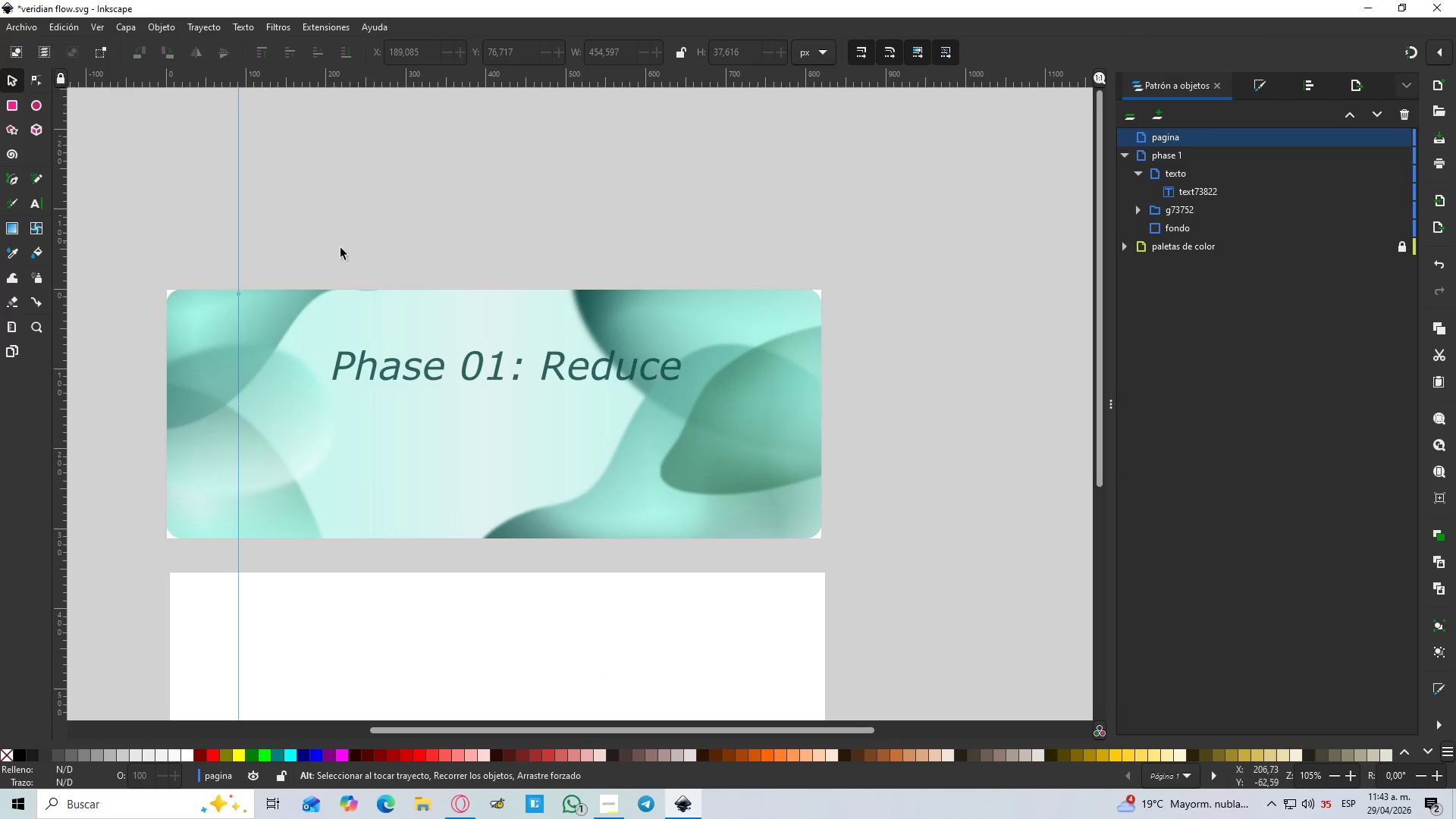 
left_click([391, 365])
 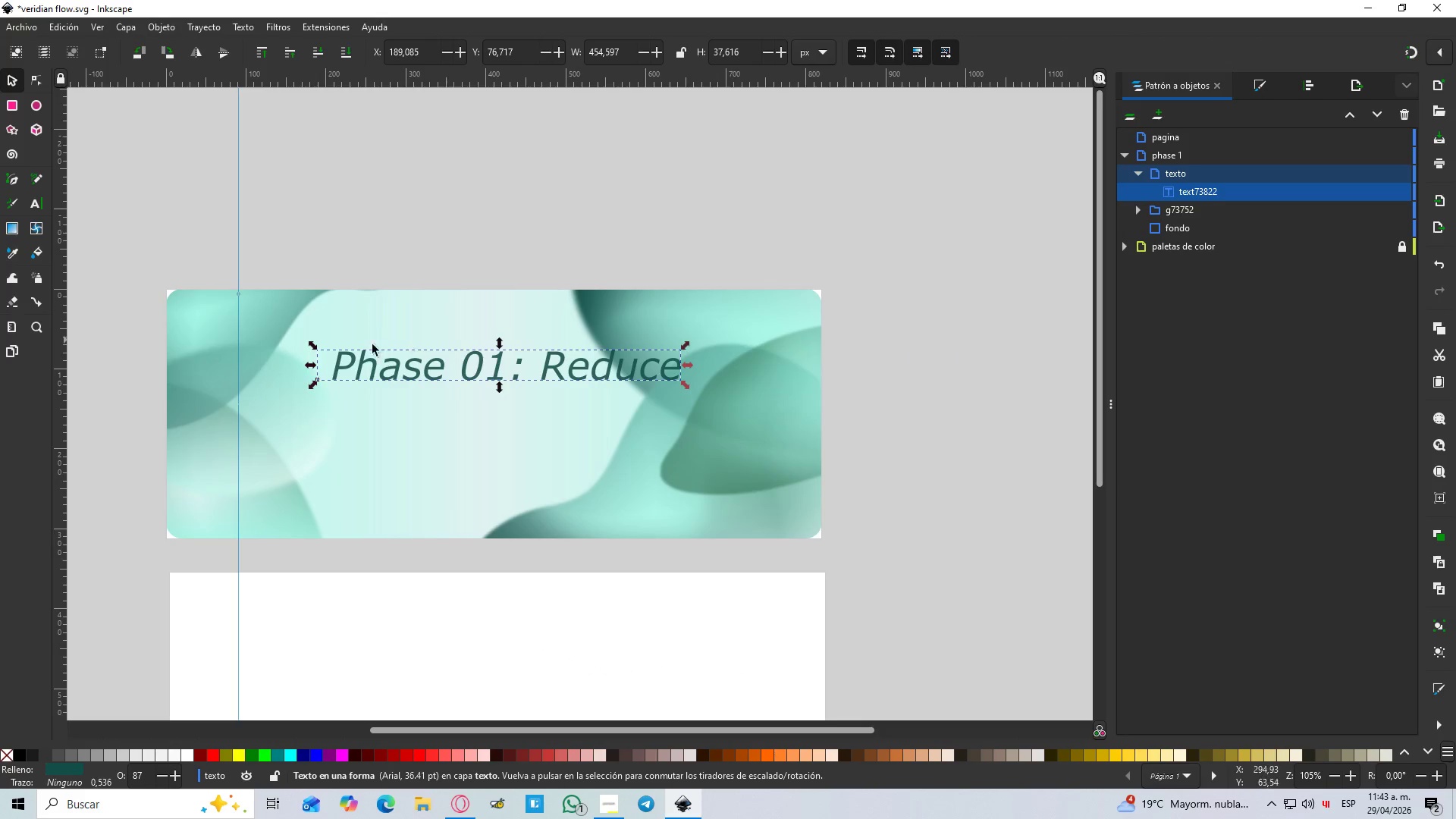 
double_click([369, 372])
 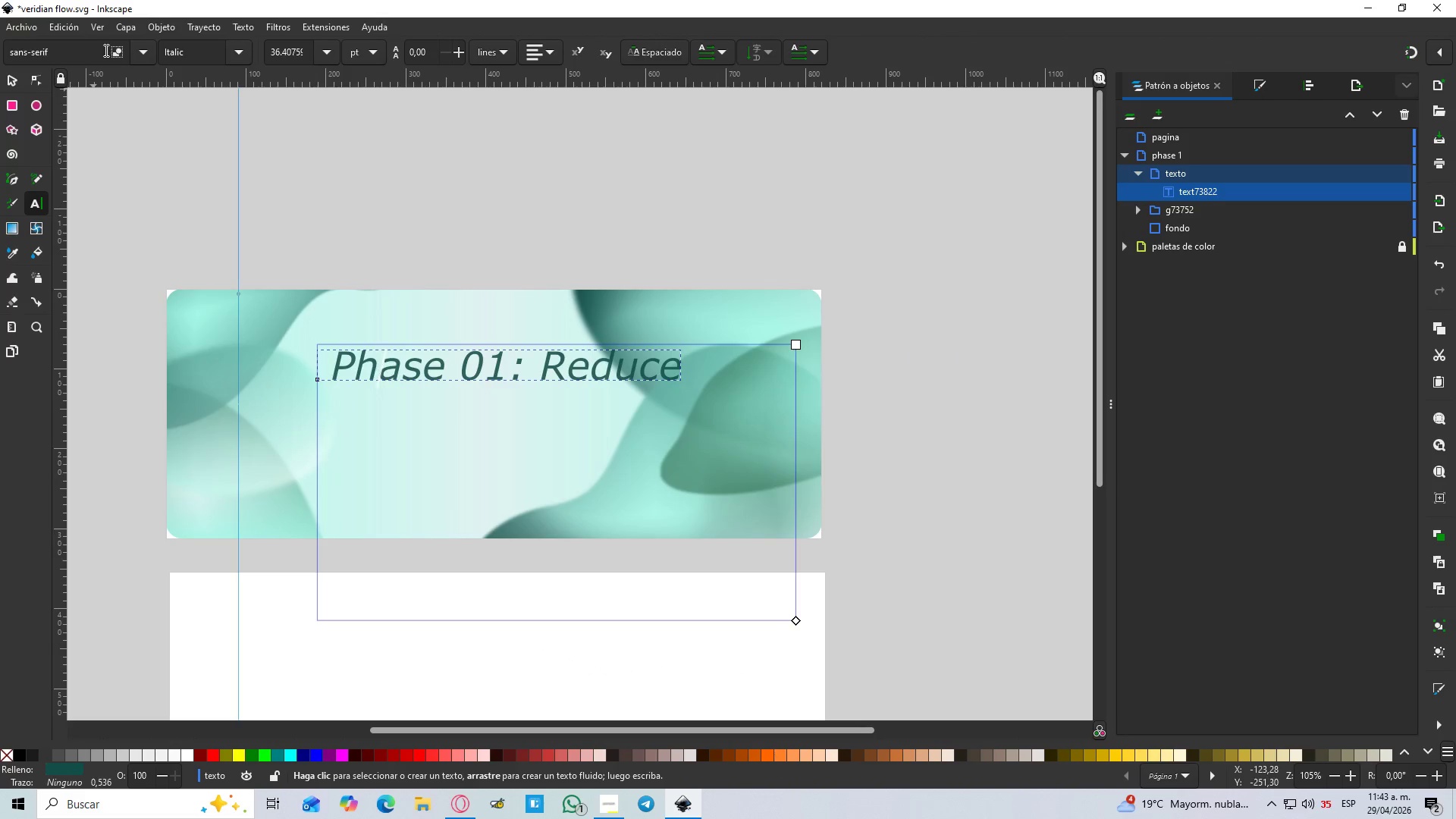 
left_click([144, 54])
 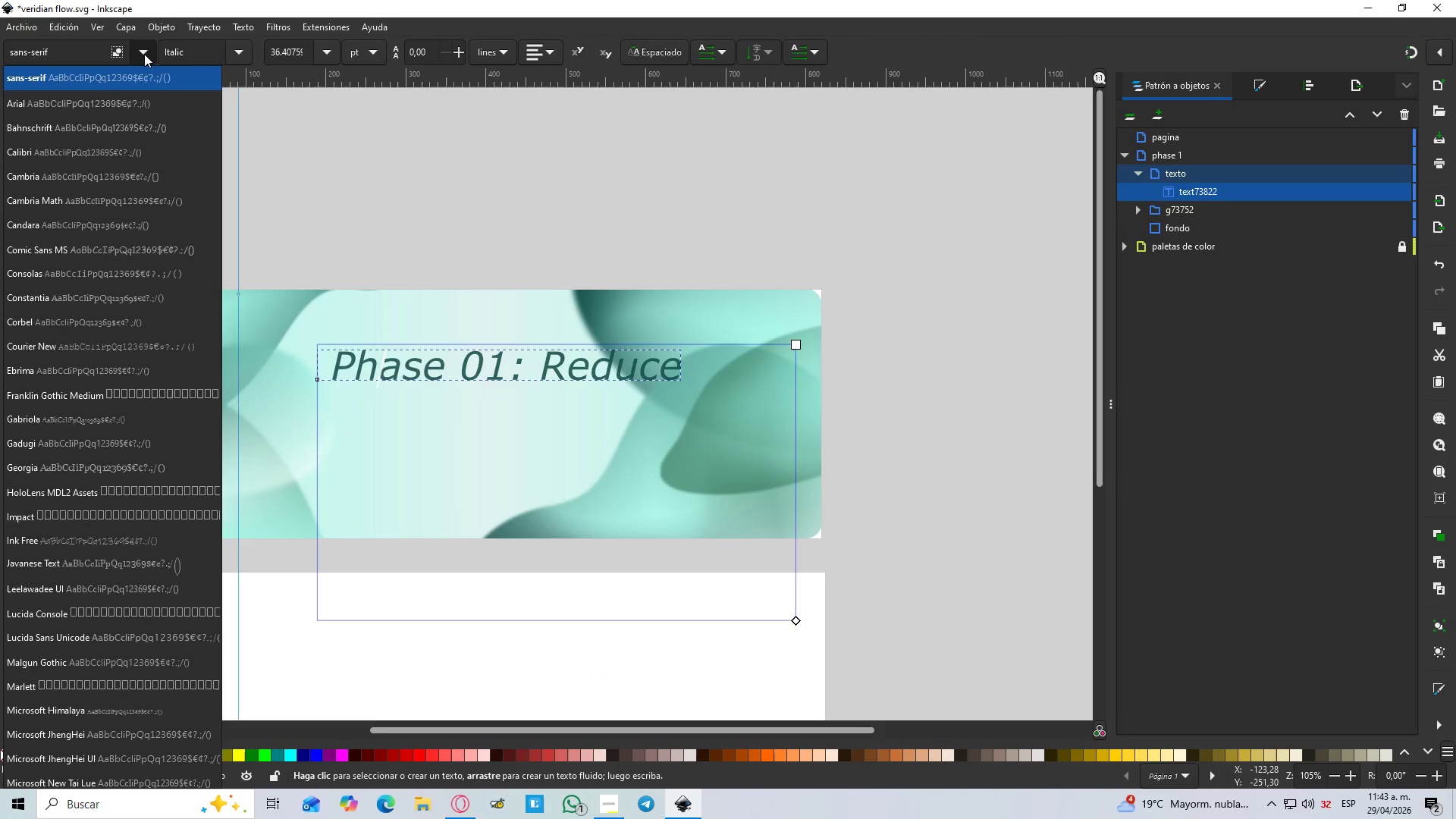 
left_click([144, 54])
 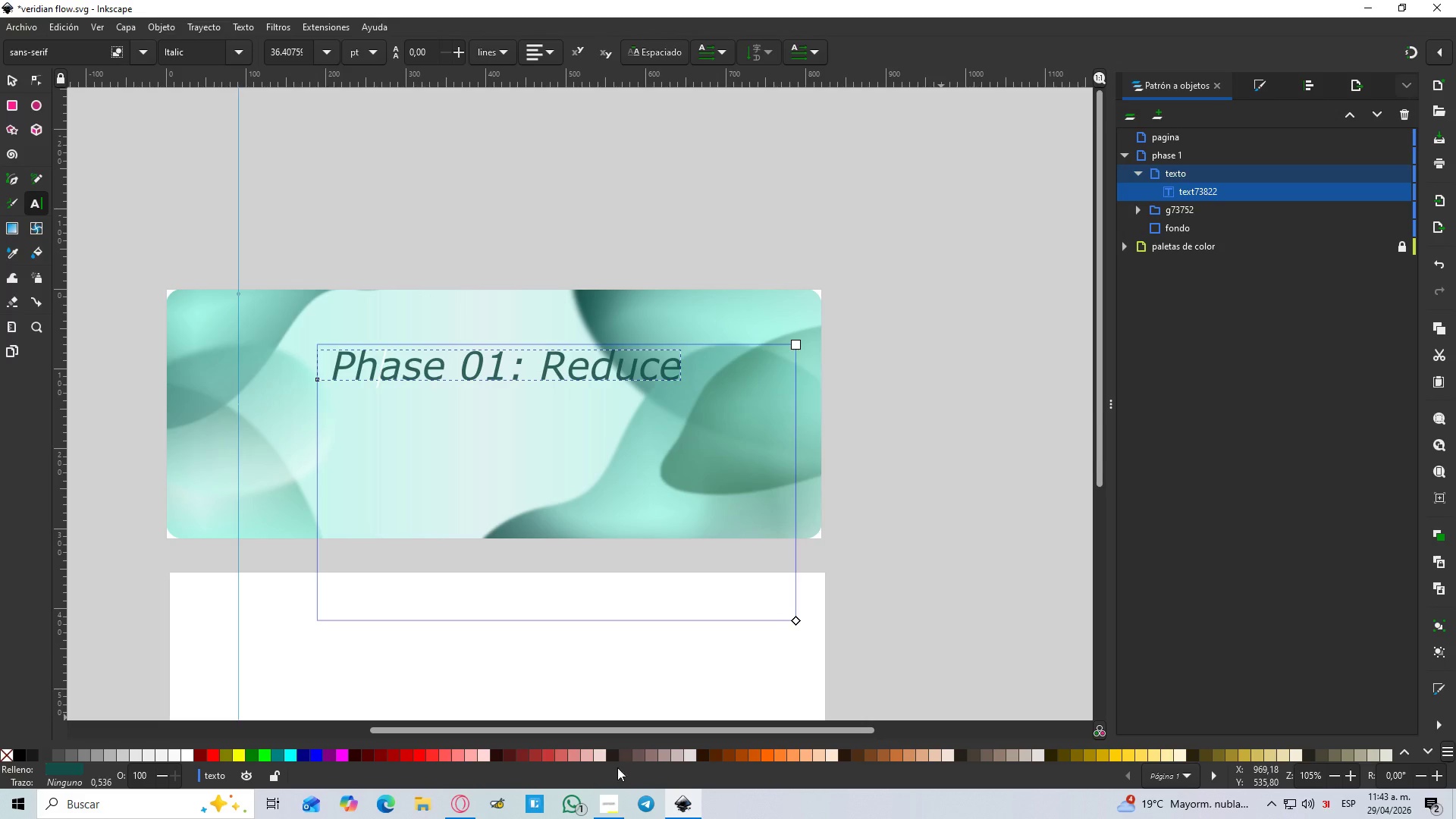 
left_click([611, 806])